 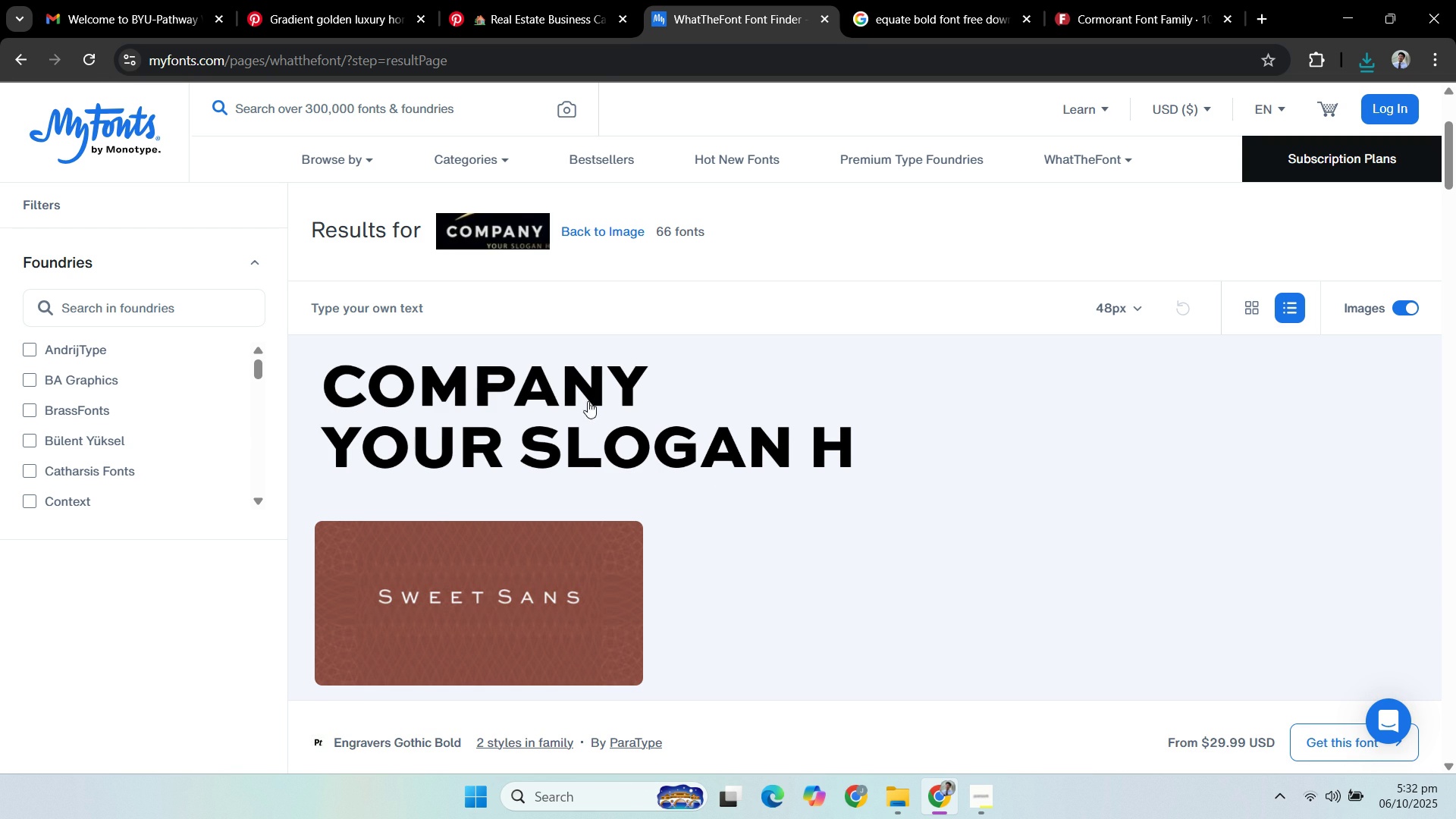 
scroll: coordinate [667, 392], scroll_direction: down, amount: 3.0
 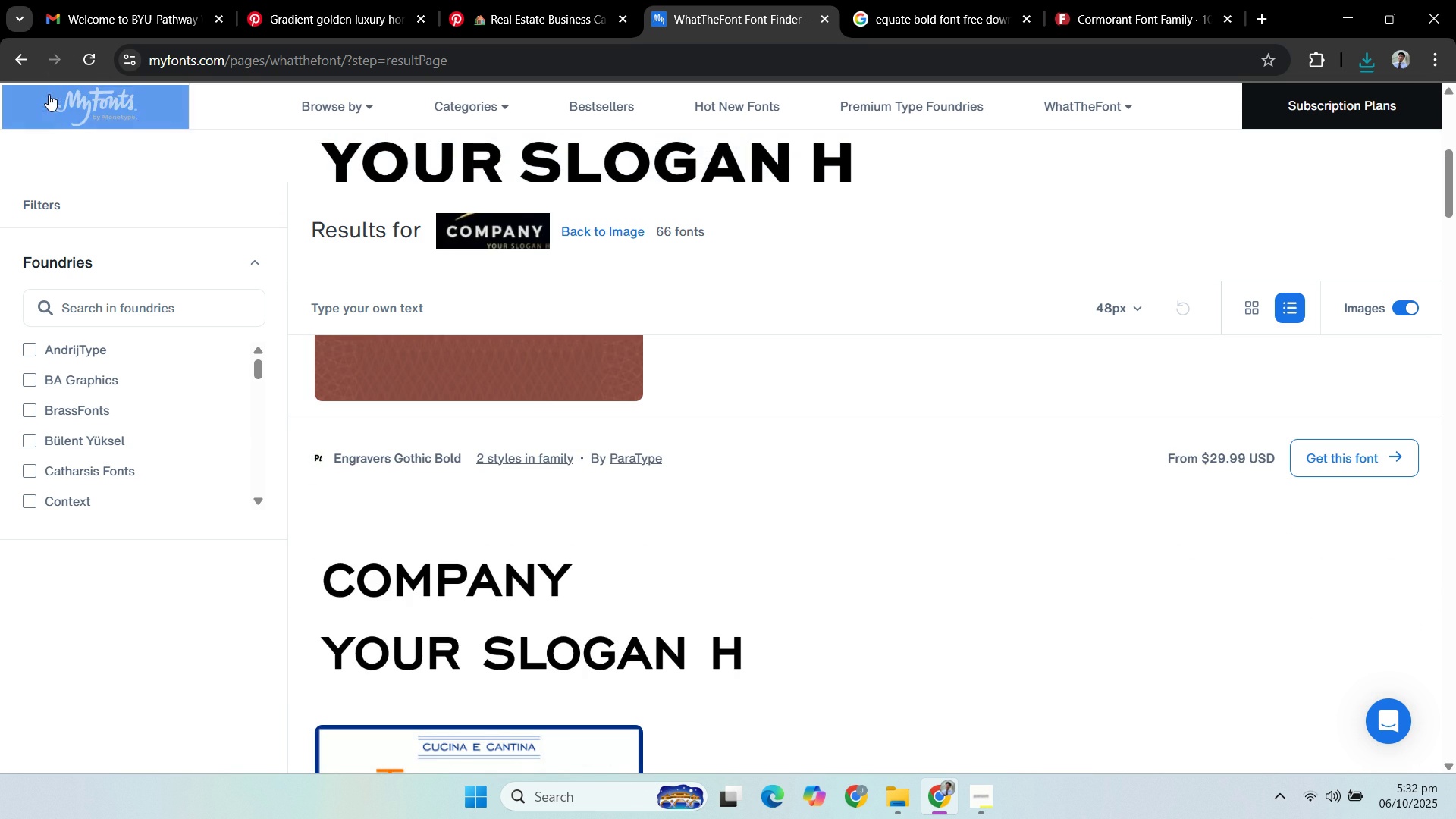 
left_click([27, 61])
 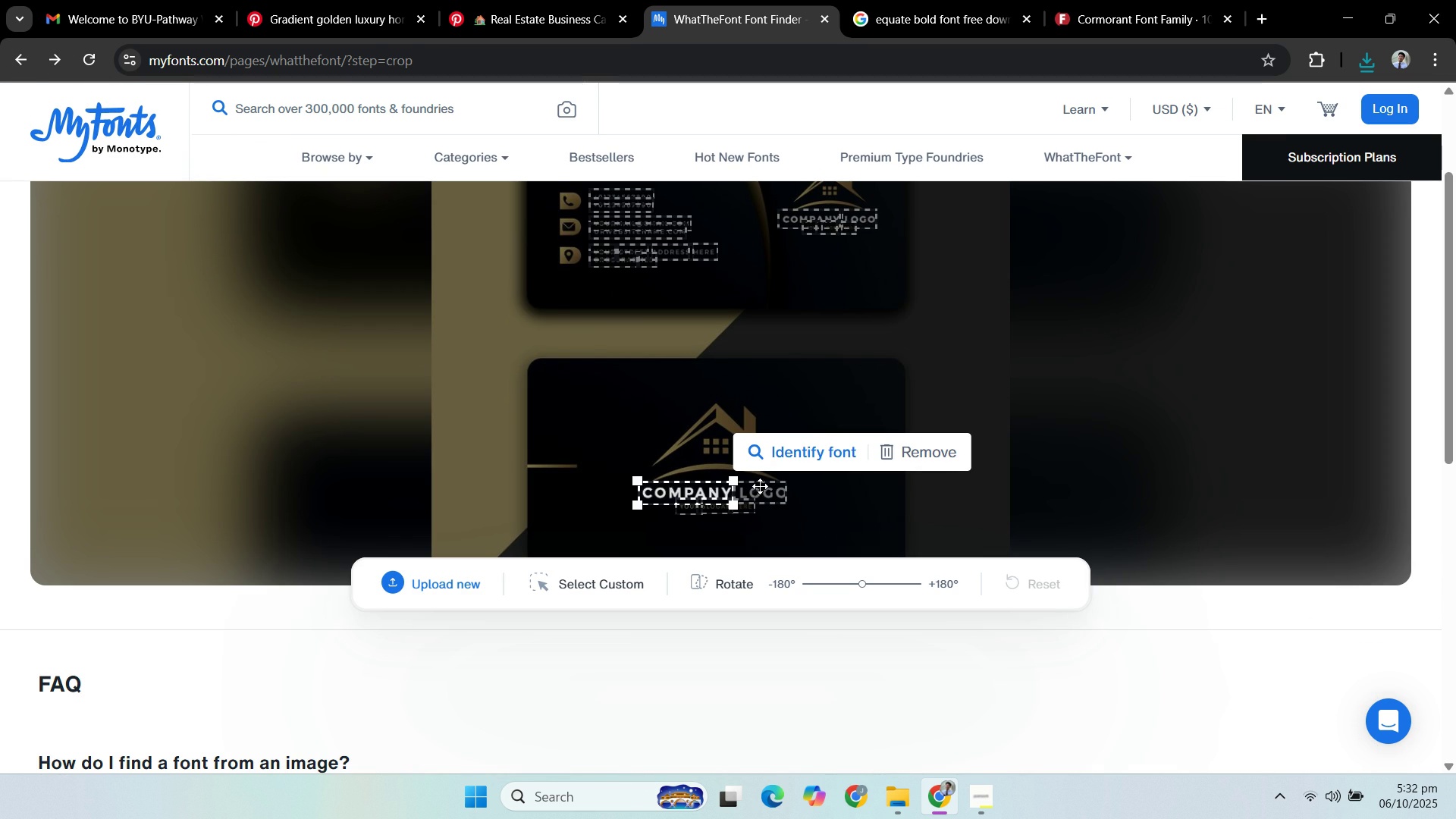 
left_click([767, 490])
 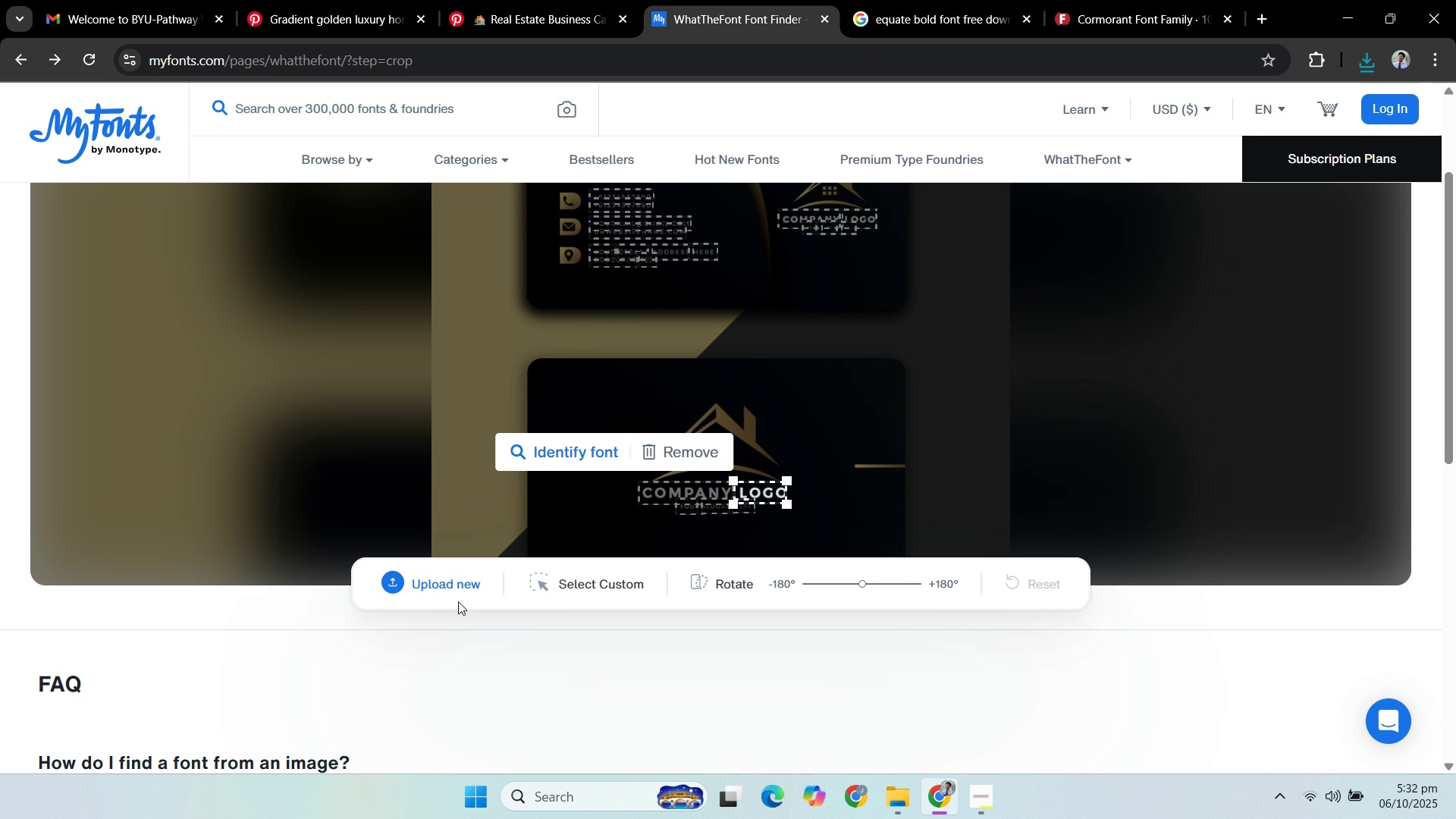 
wait(6.75)
 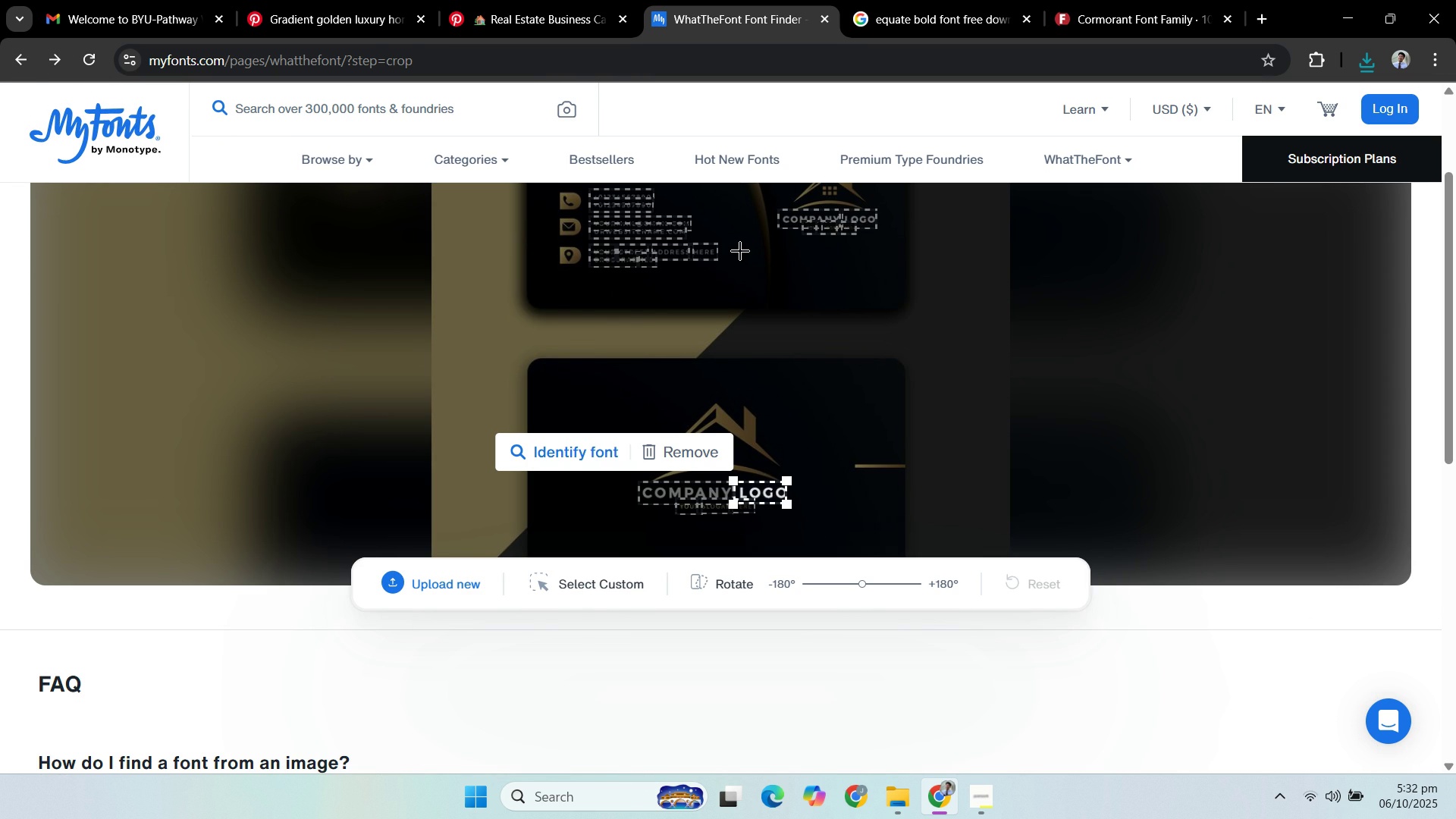 
left_click([566, 450])
 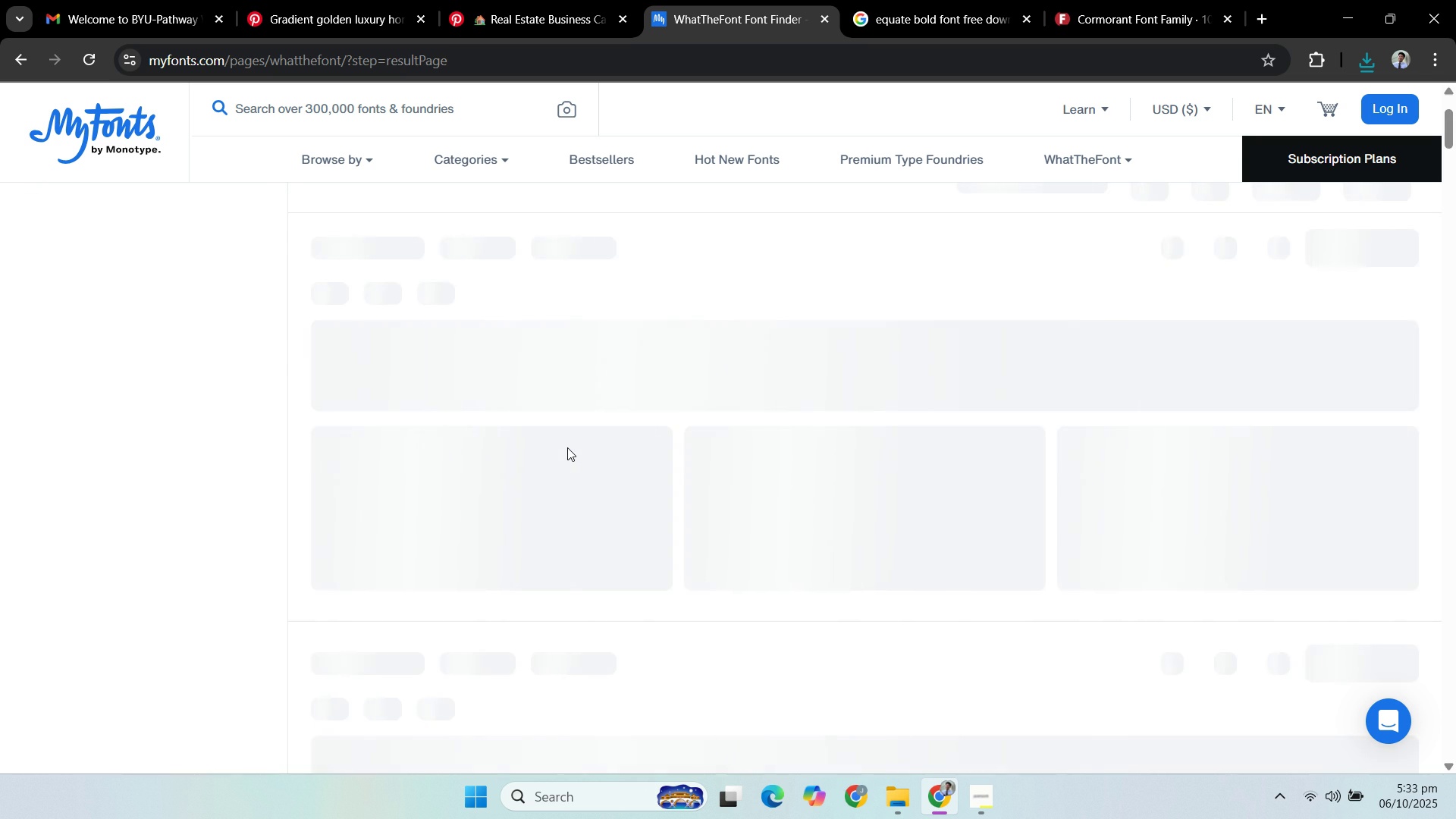 
wait(8.63)
 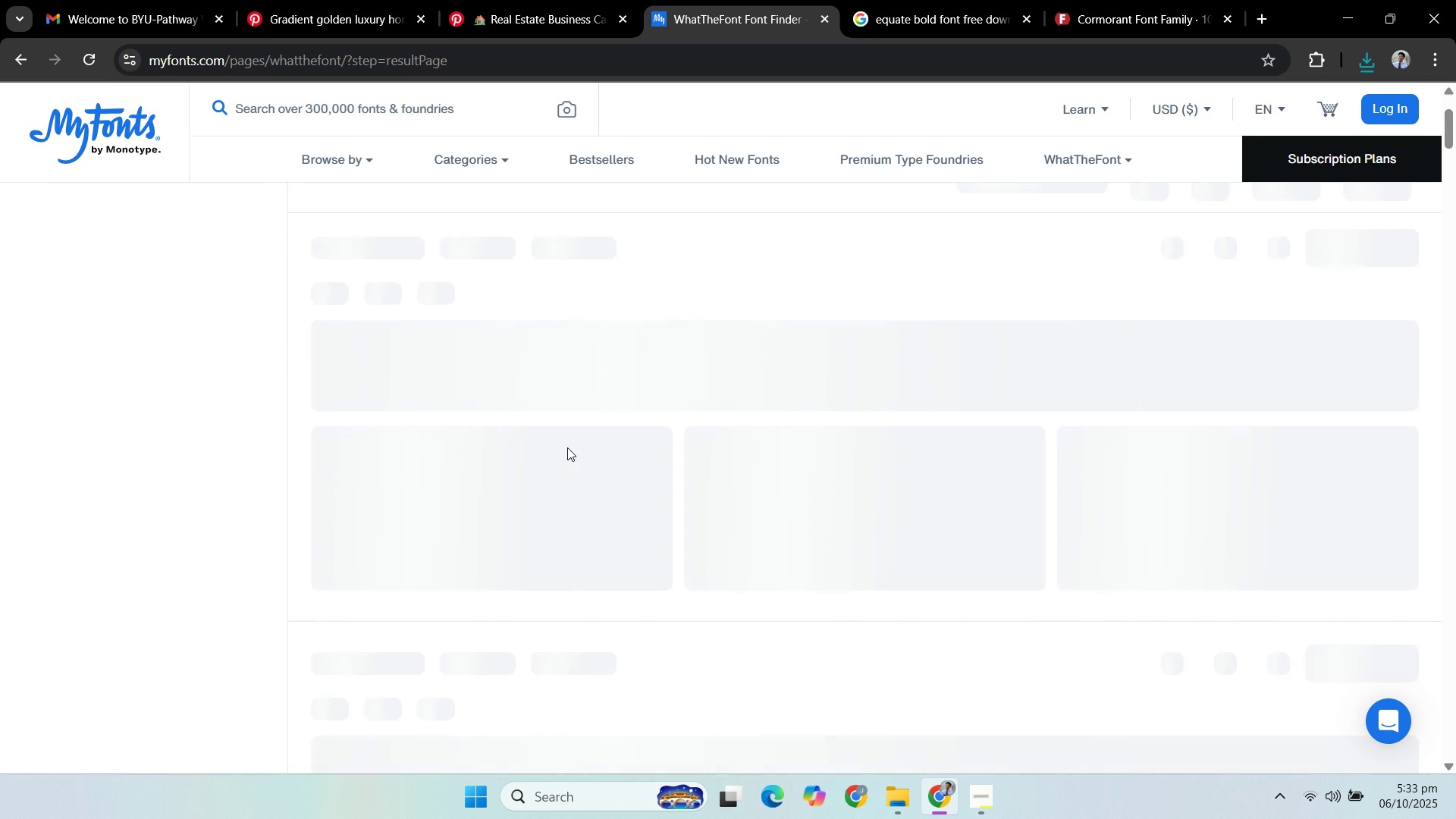 
scroll: coordinate [704, 371], scroll_direction: down, amount: 3.0
 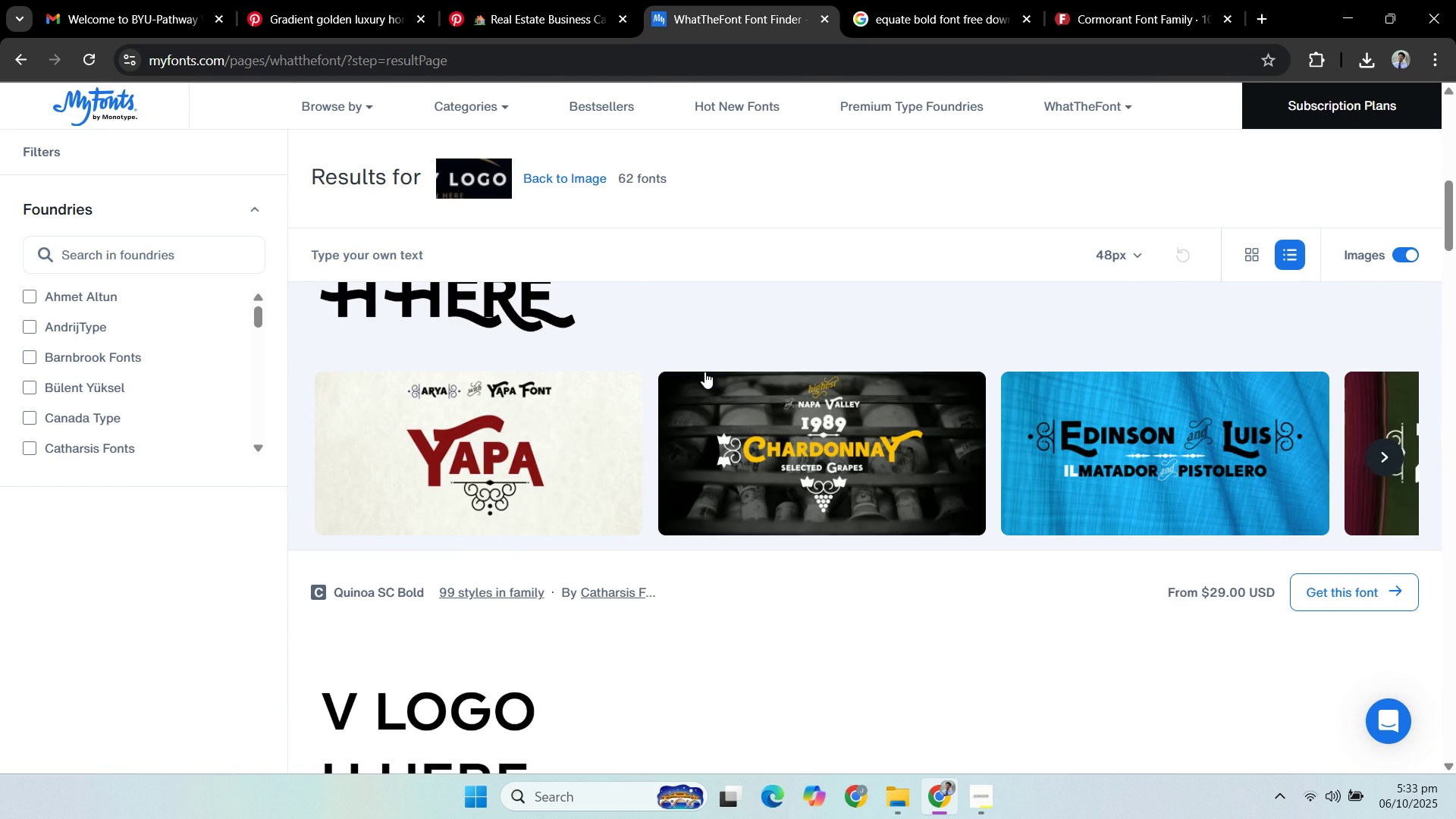 
scroll: coordinate [704, 391], scroll_direction: up, amount: 3.0
 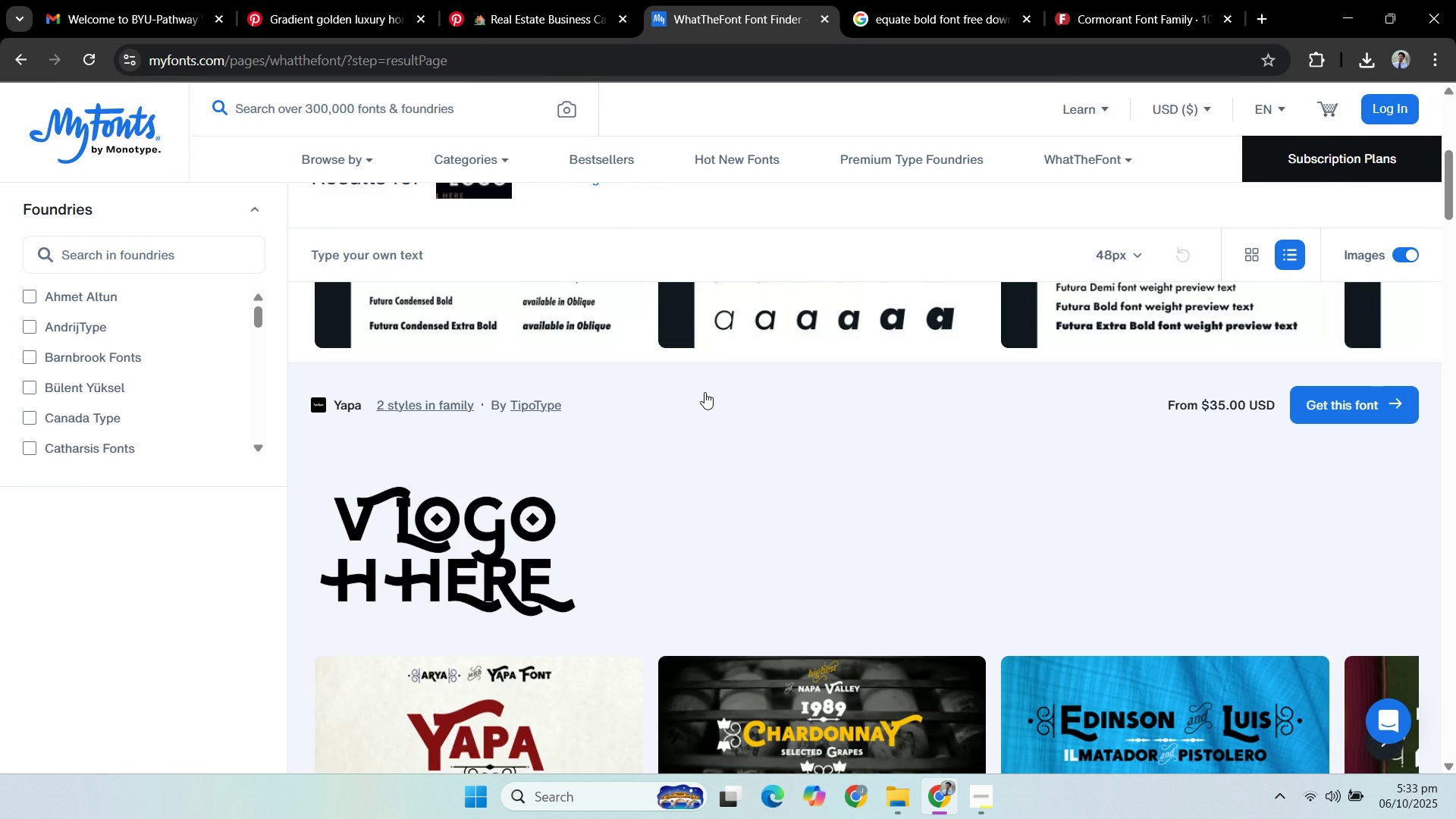 
scroll: coordinate [710, 383], scroll_direction: down, amount: 13.0
 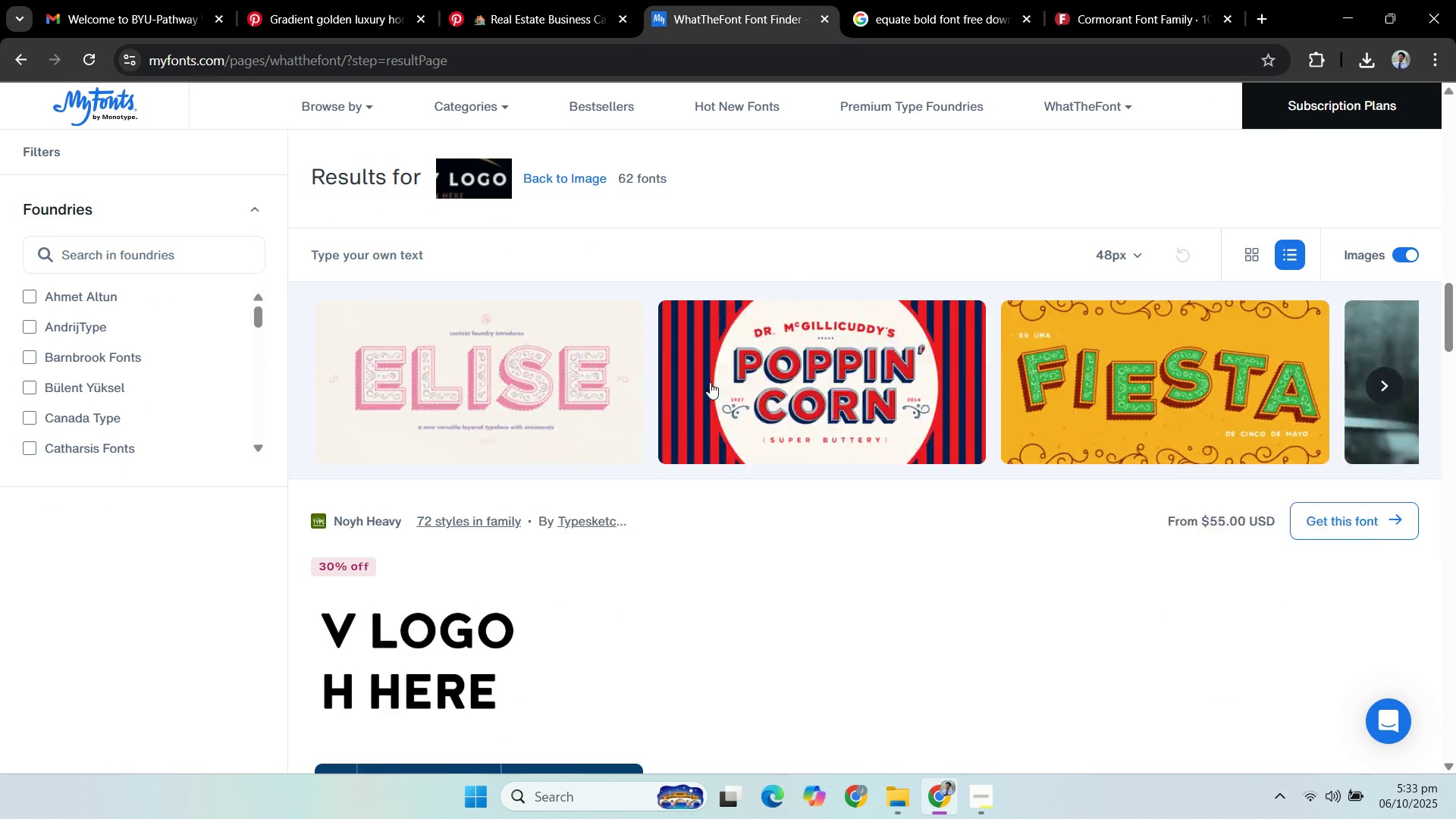 
scroll: coordinate [707, 383], scroll_direction: up, amount: 1.0
 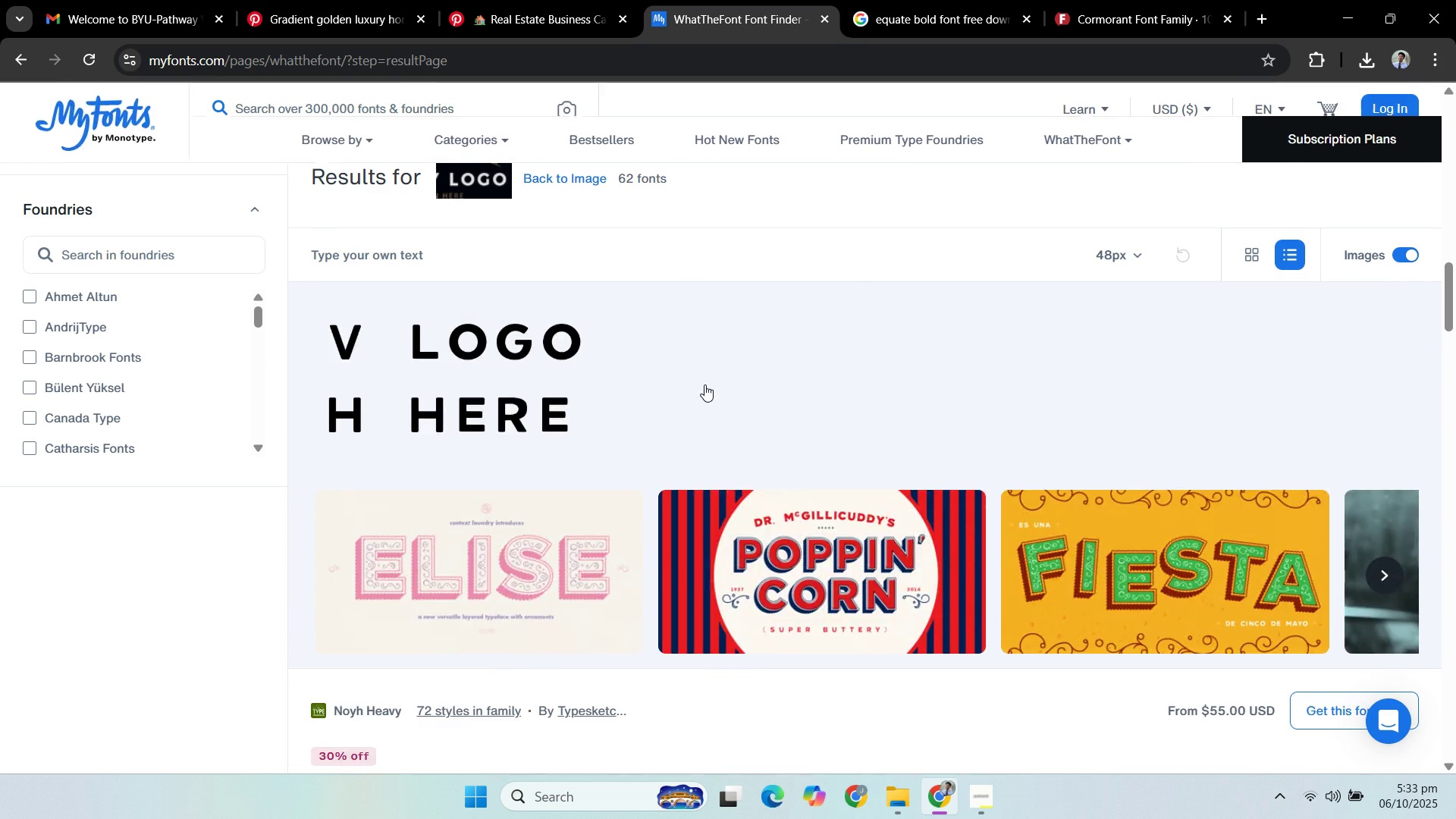 
scroll: coordinate [654, 391], scroll_direction: down, amount: 22.0
 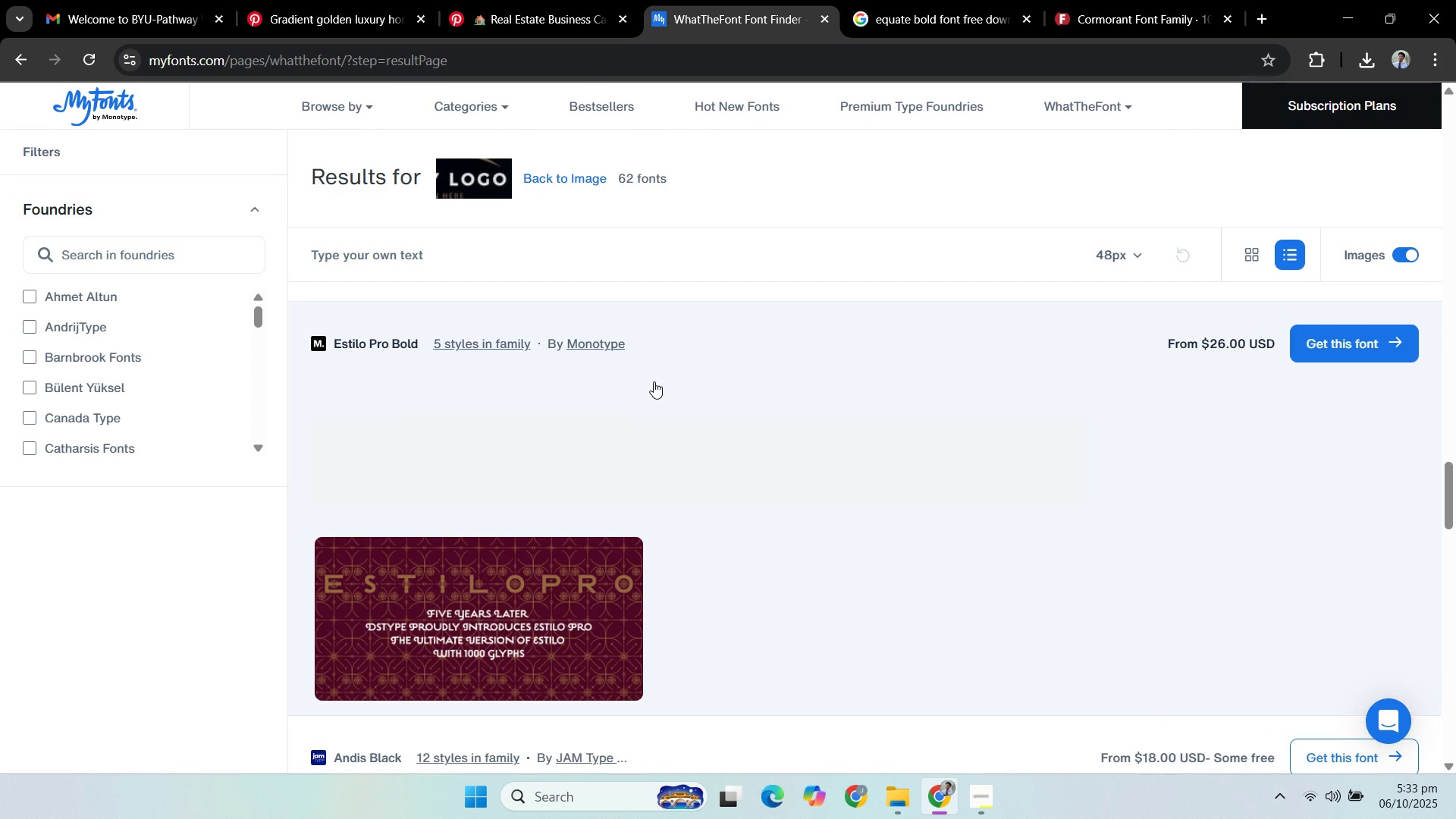 
scroll: coordinate [647, 382], scroll_direction: down, amount: 6.0
 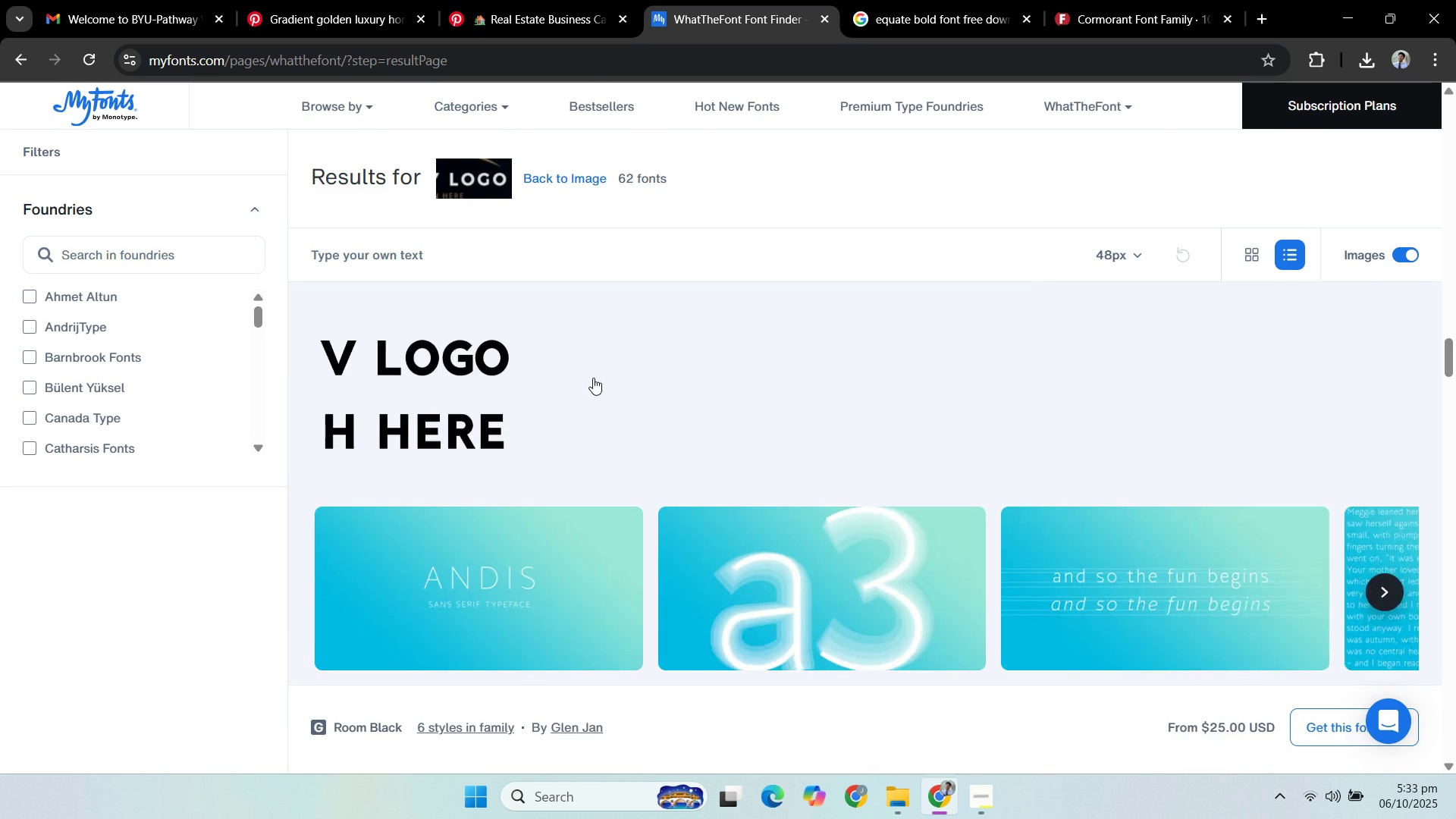 
scroll: coordinate [507, 359], scroll_direction: up, amount: 2.0
 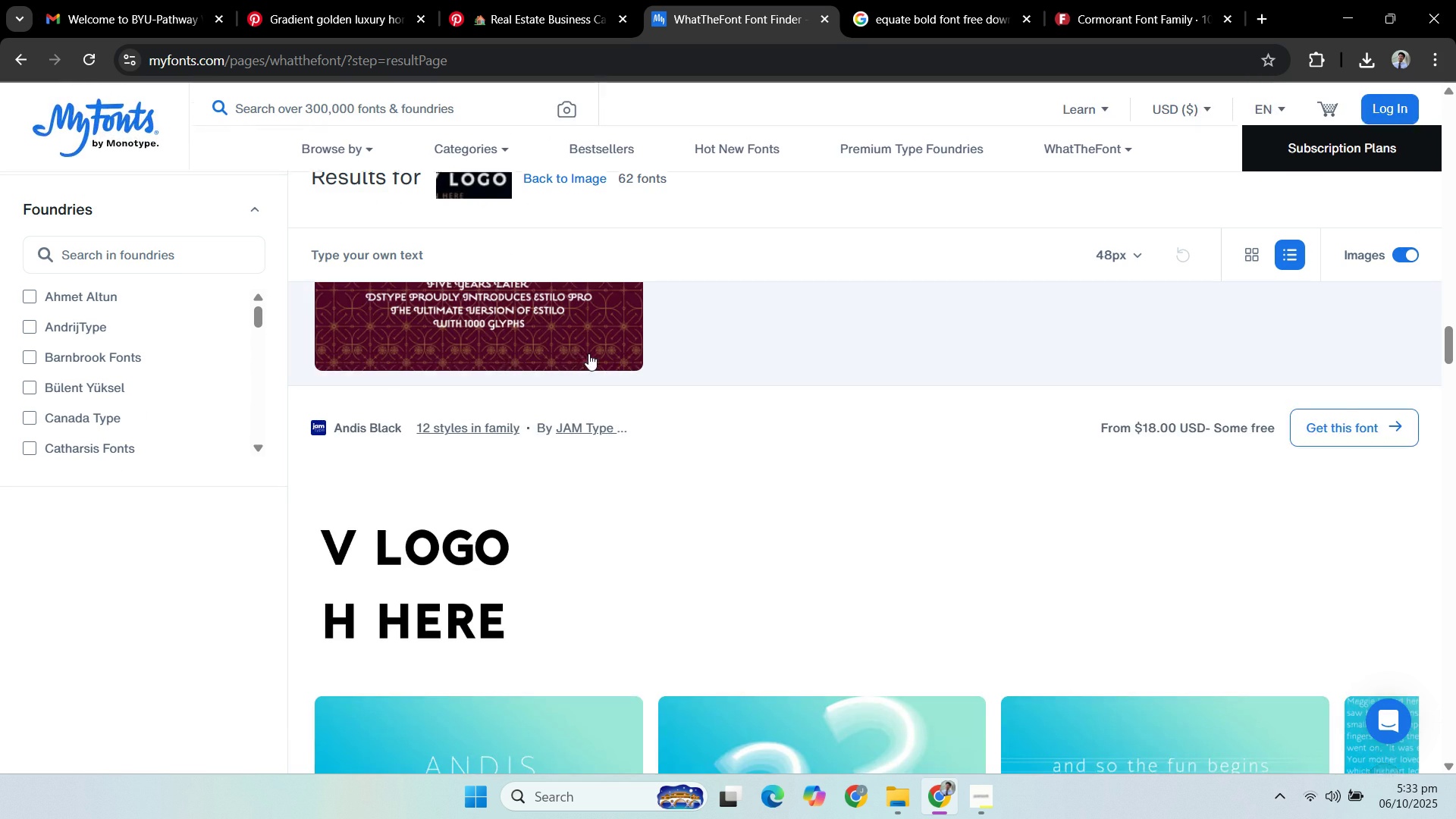 
scroll: coordinate [613, 351], scroll_direction: down, amount: 21.0
 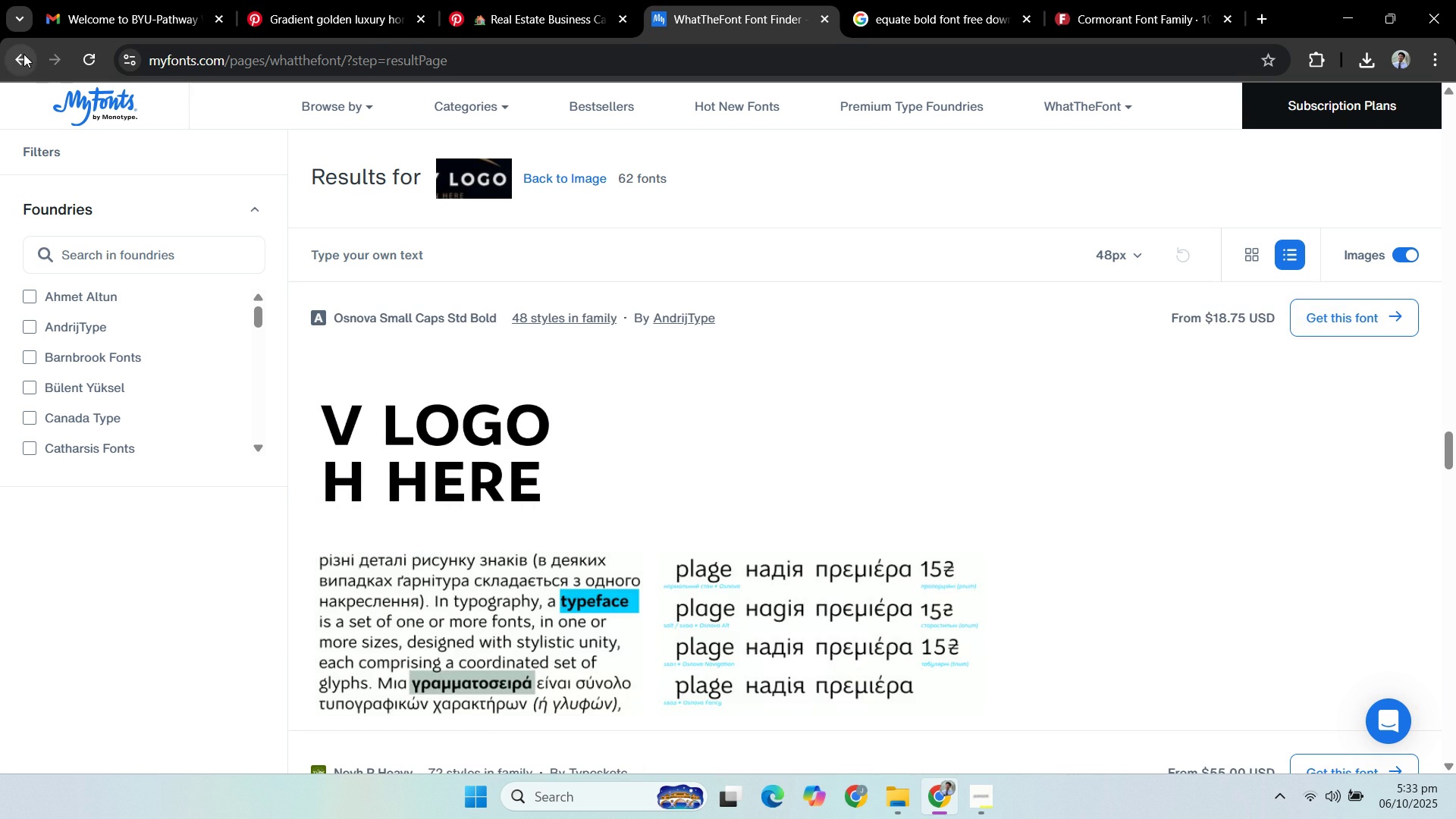 
left_click([24, 54])
 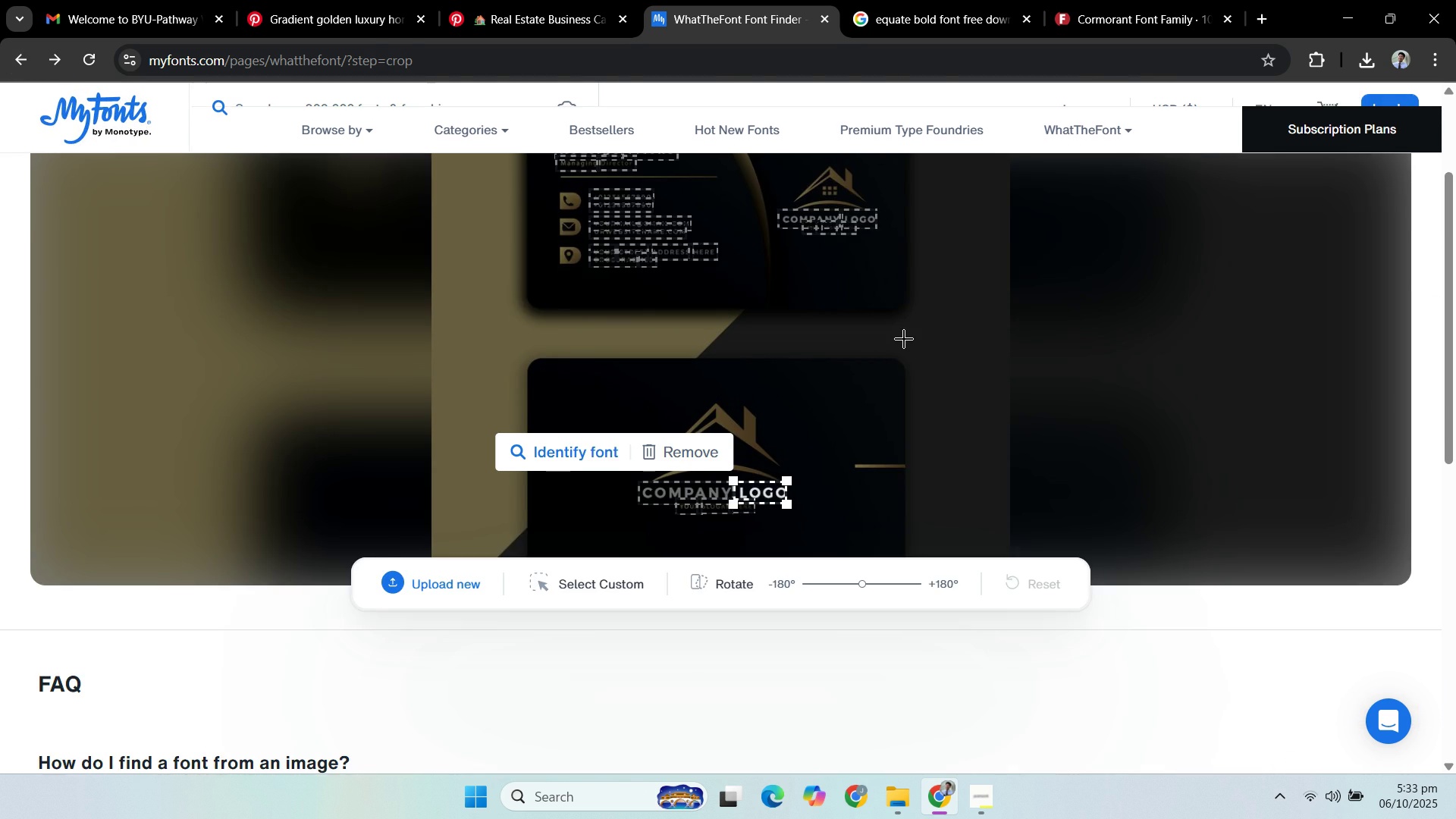 
scroll: coordinate [907, 337], scroll_direction: up, amount: 1.0
 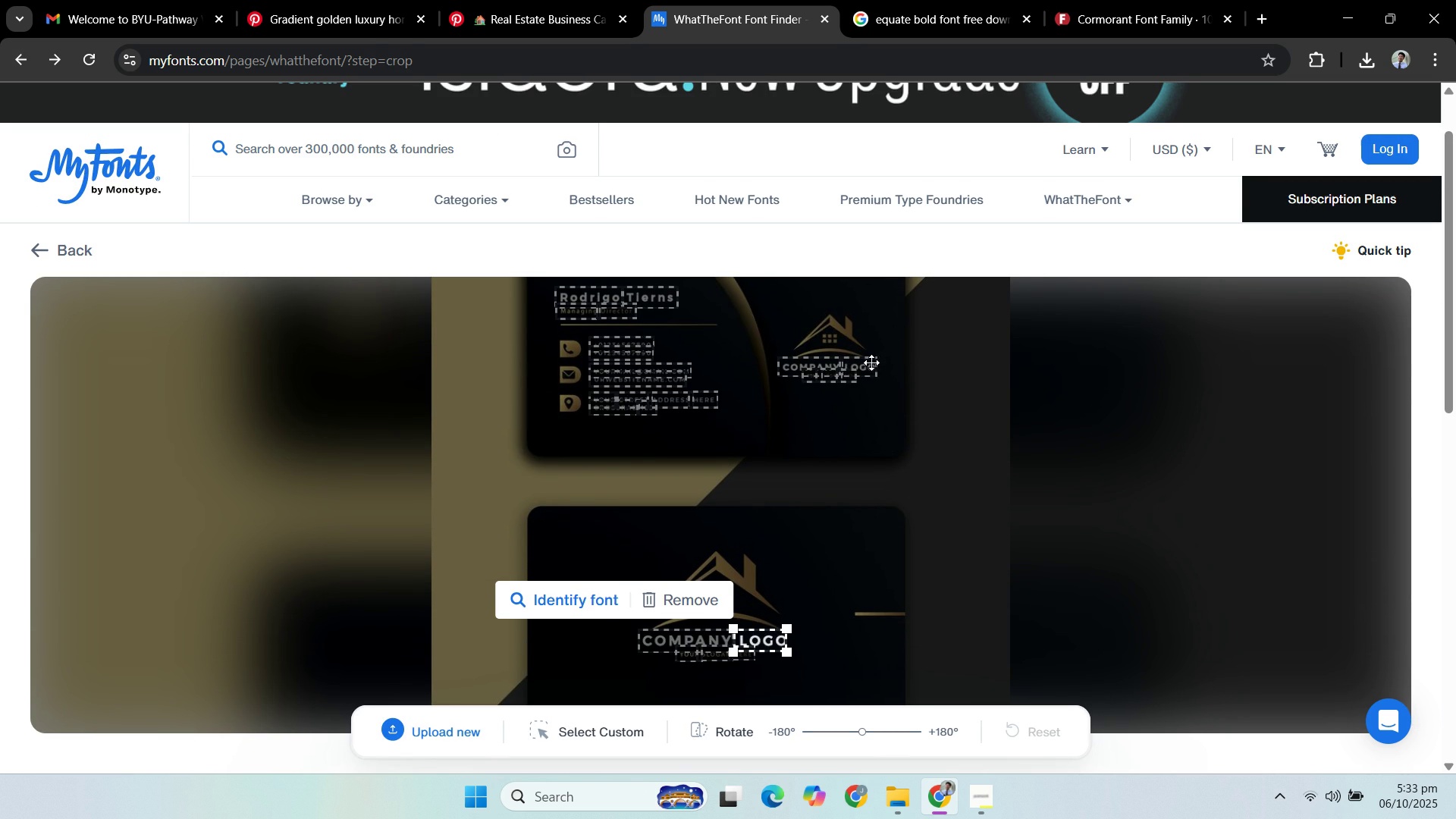 
left_click([870, 362])
 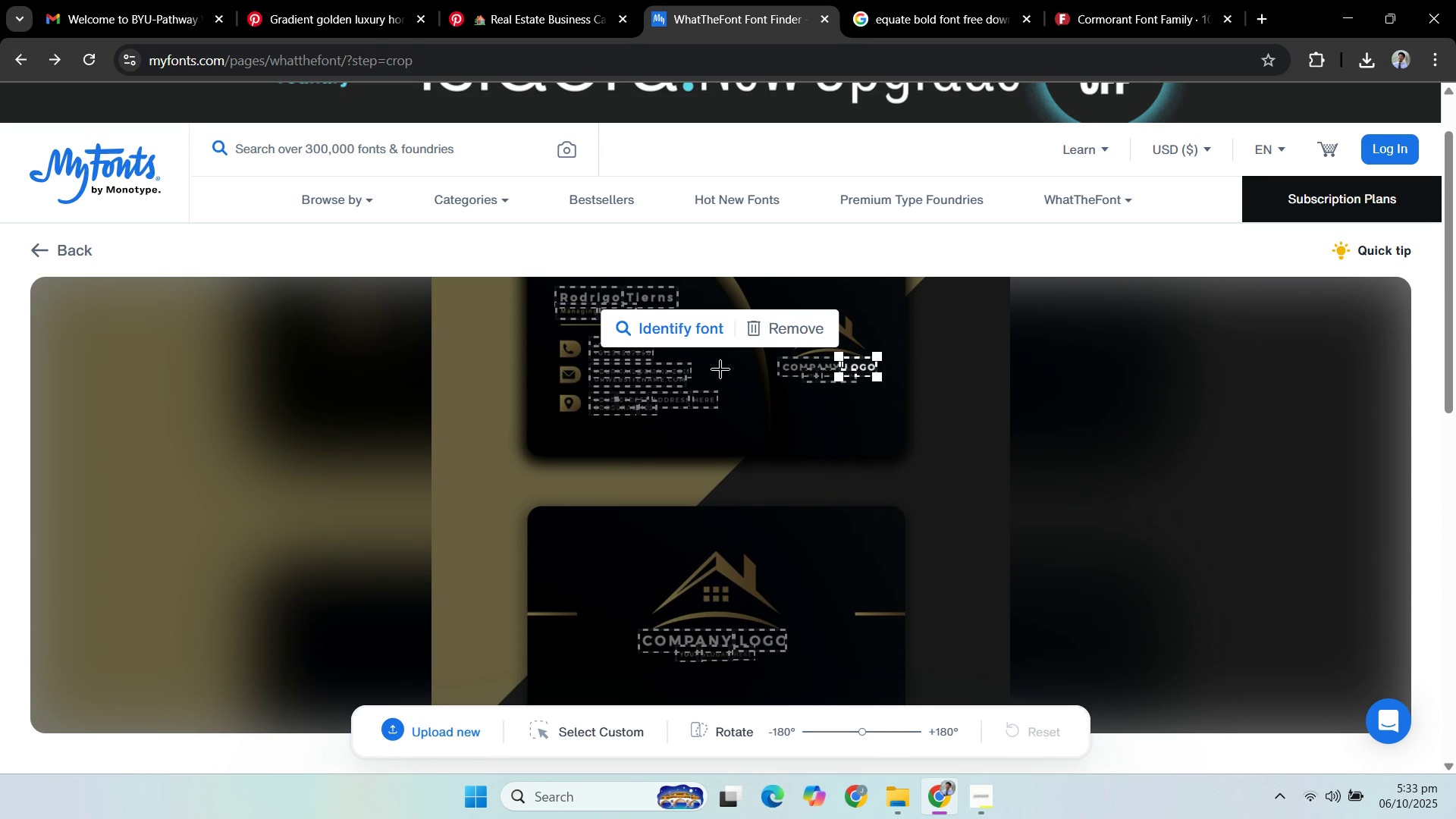 
left_click([673, 325])
 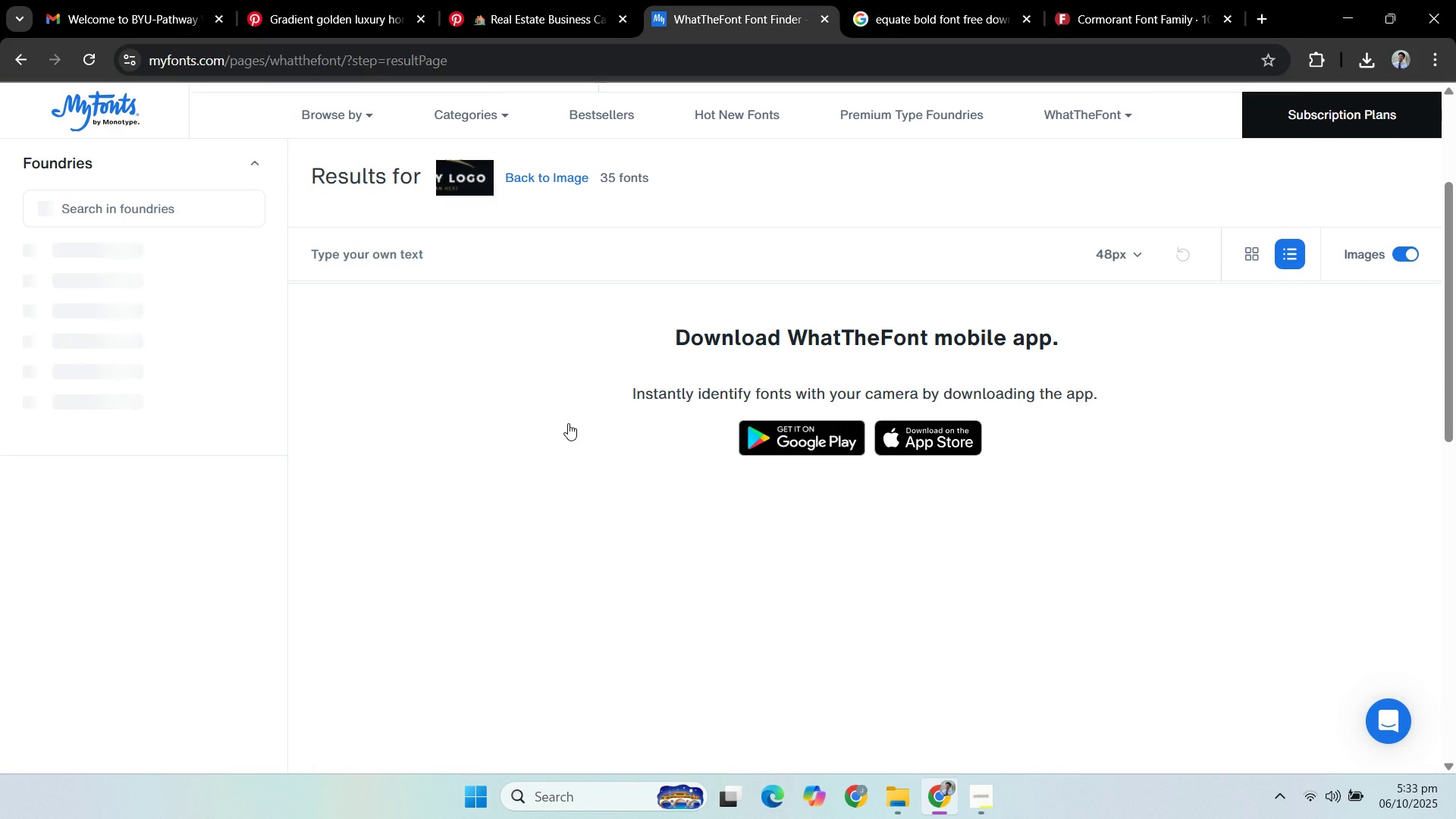 
wait(11.37)
 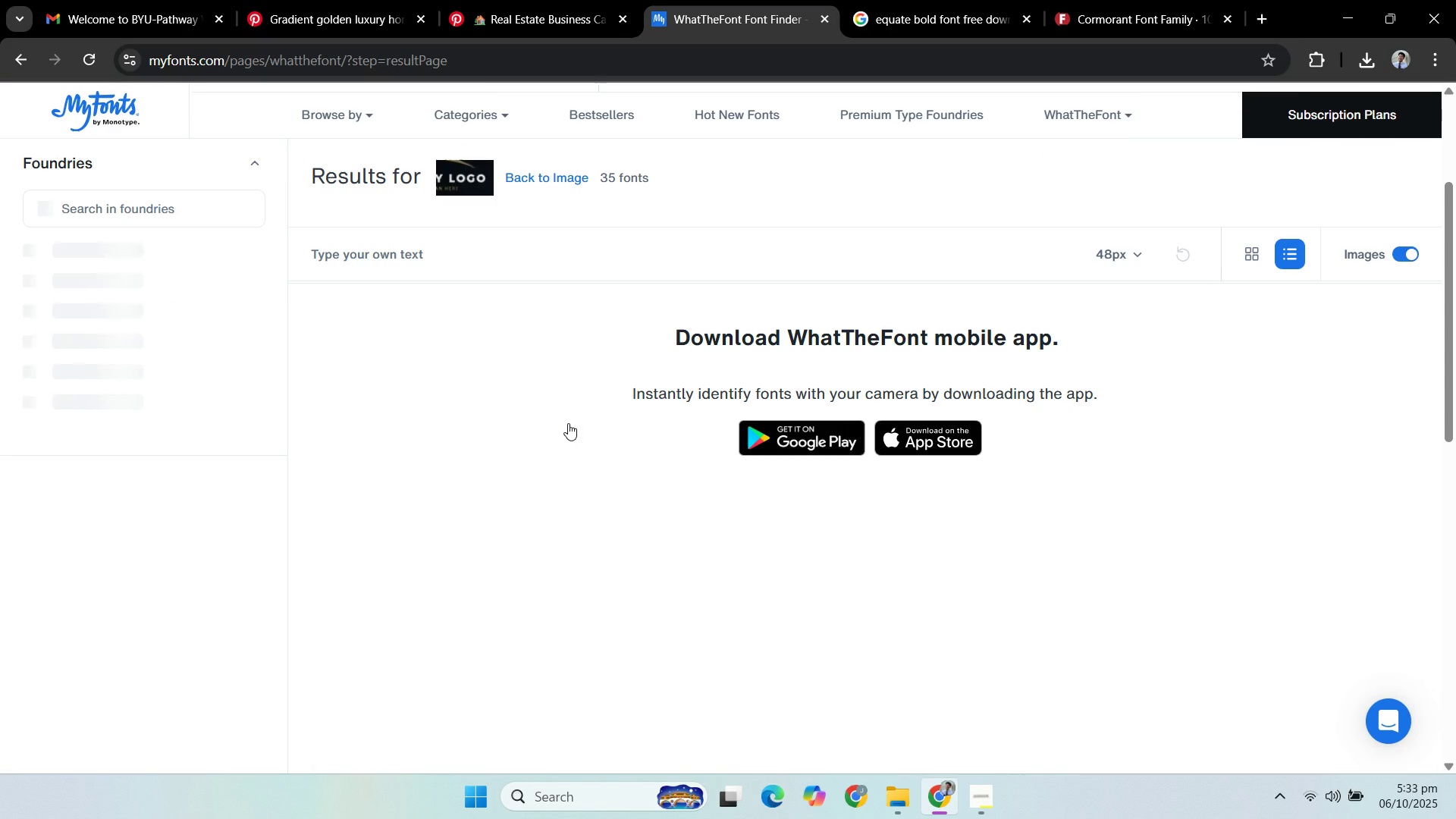 
scroll: coordinate [700, 399], scroll_direction: down, amount: 14.0
 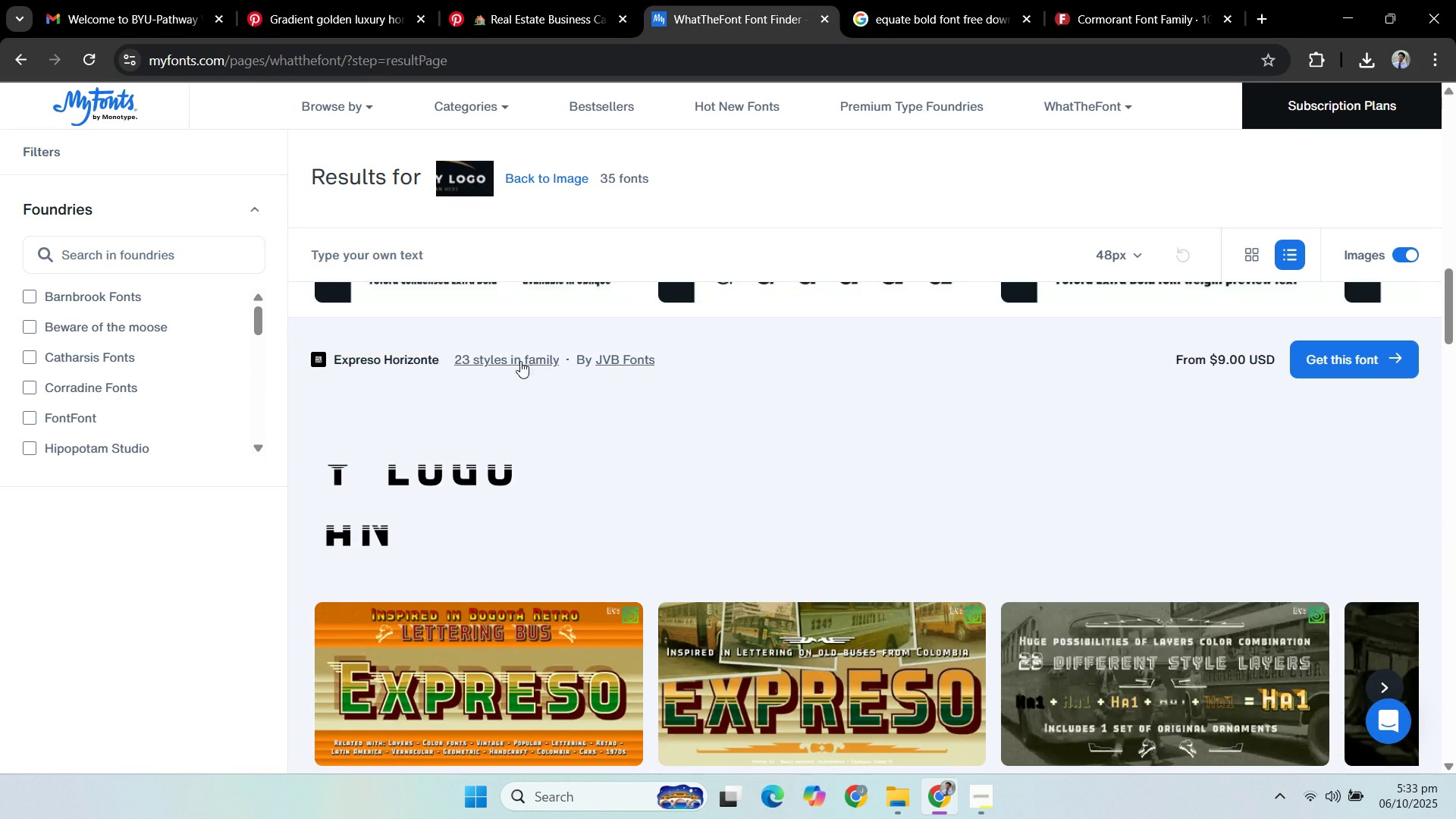 
scroll: coordinate [560, 378], scroll_direction: up, amount: 4.0
 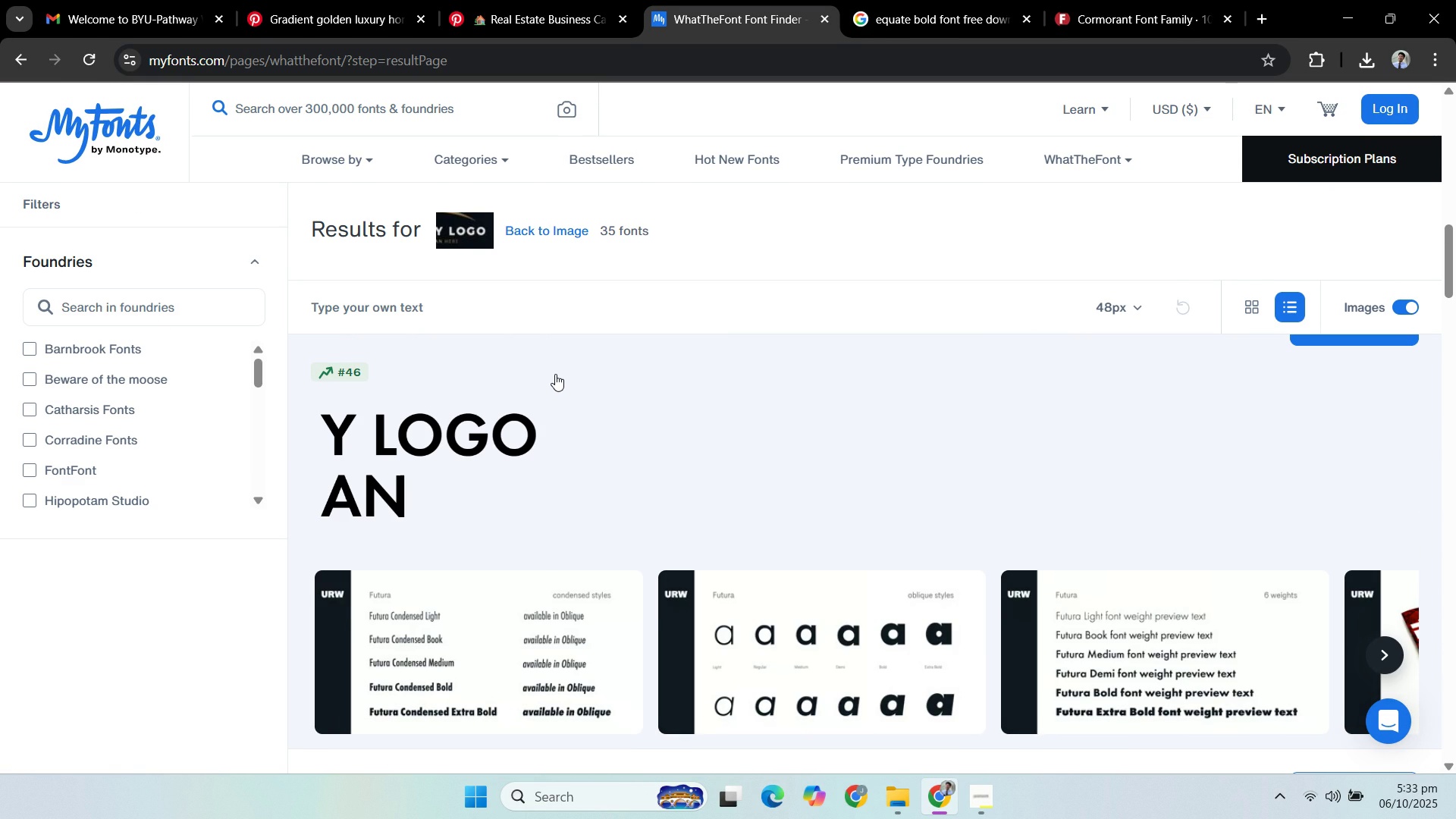 
scroll: coordinate [559, 374], scroll_direction: down, amount: 15.0
 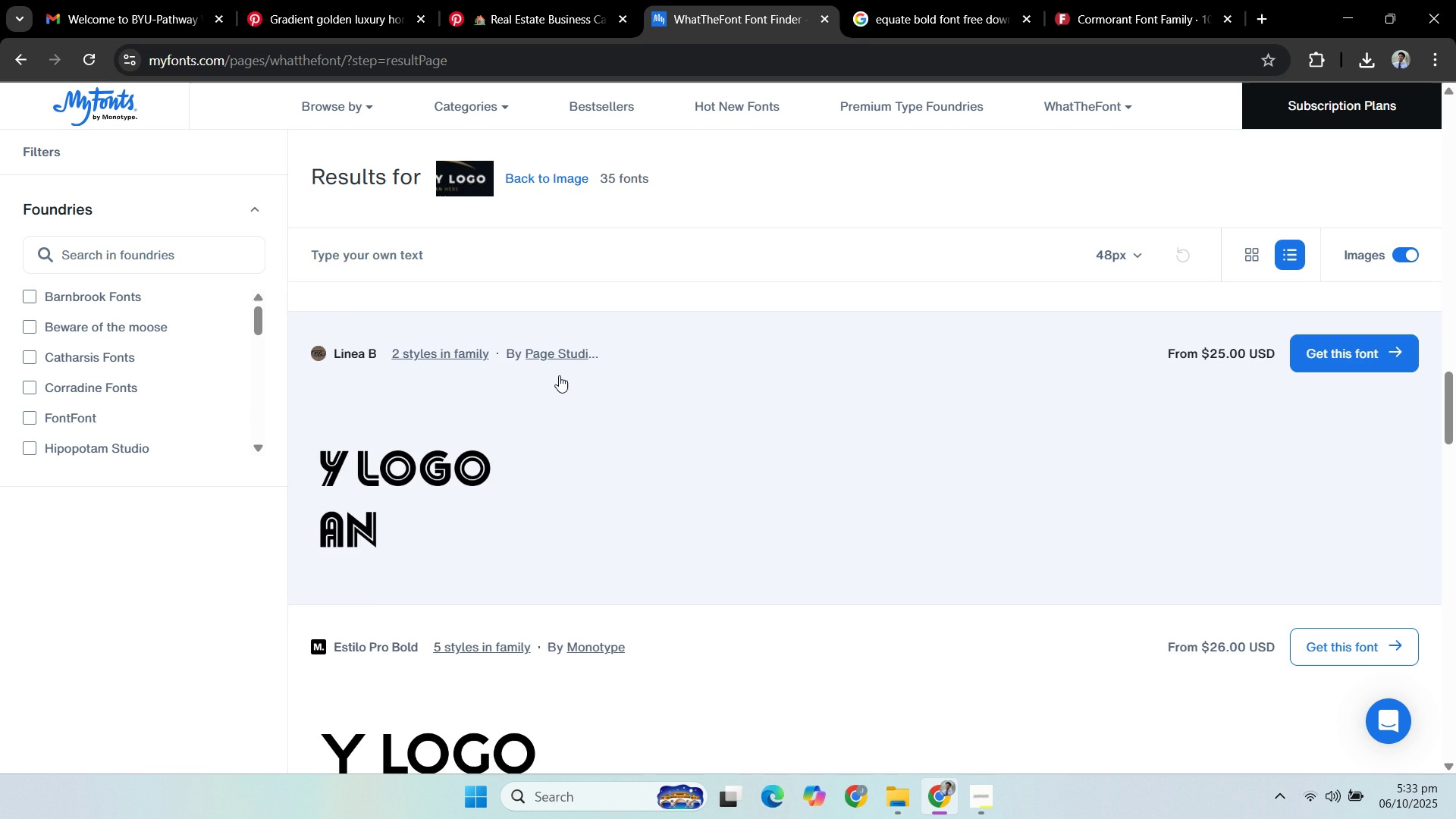 
scroll: coordinate [559, 376], scroll_direction: down, amount: 7.0
 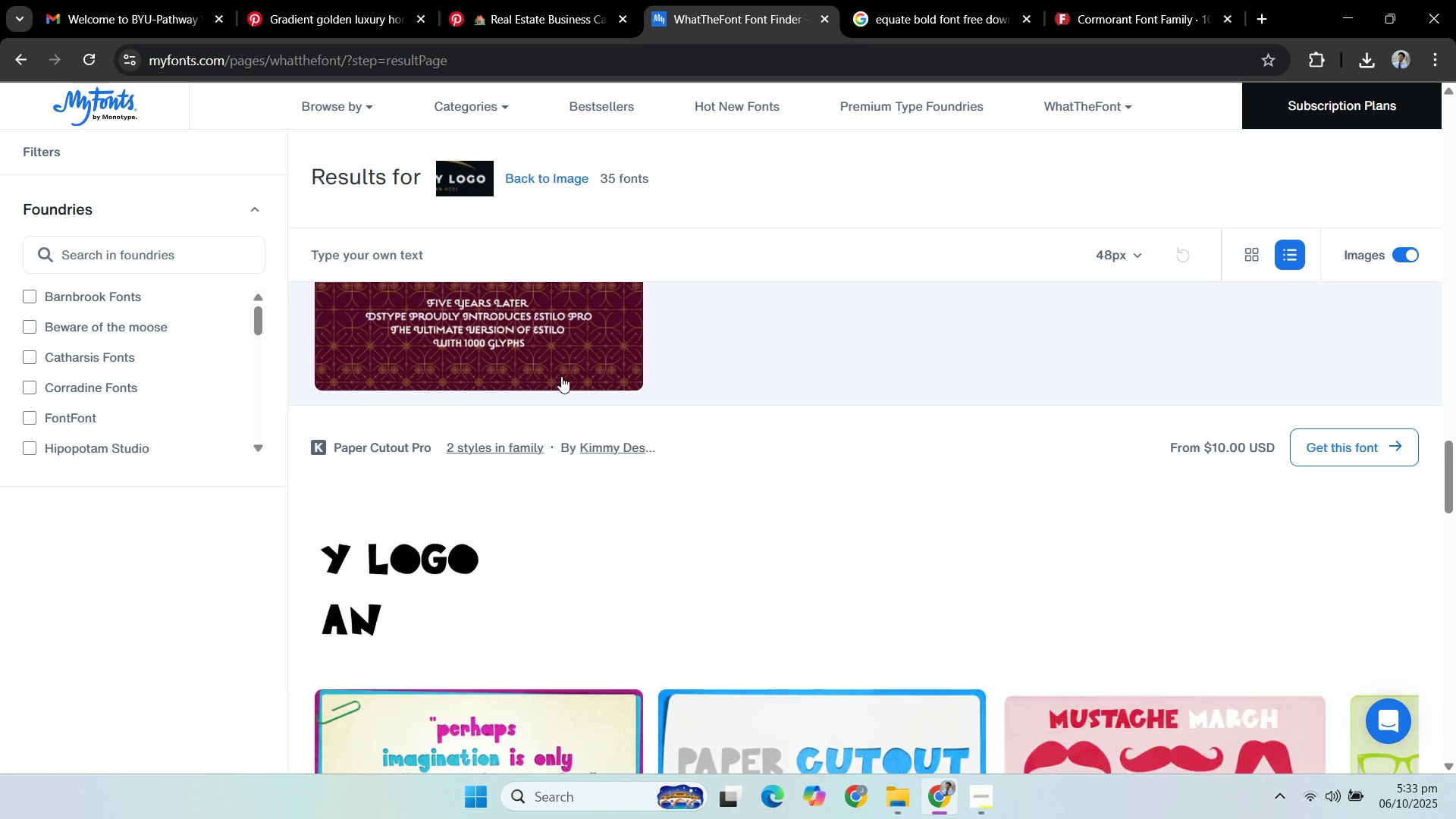 
scroll: coordinate [637, 377], scroll_direction: up, amount: 4.0
 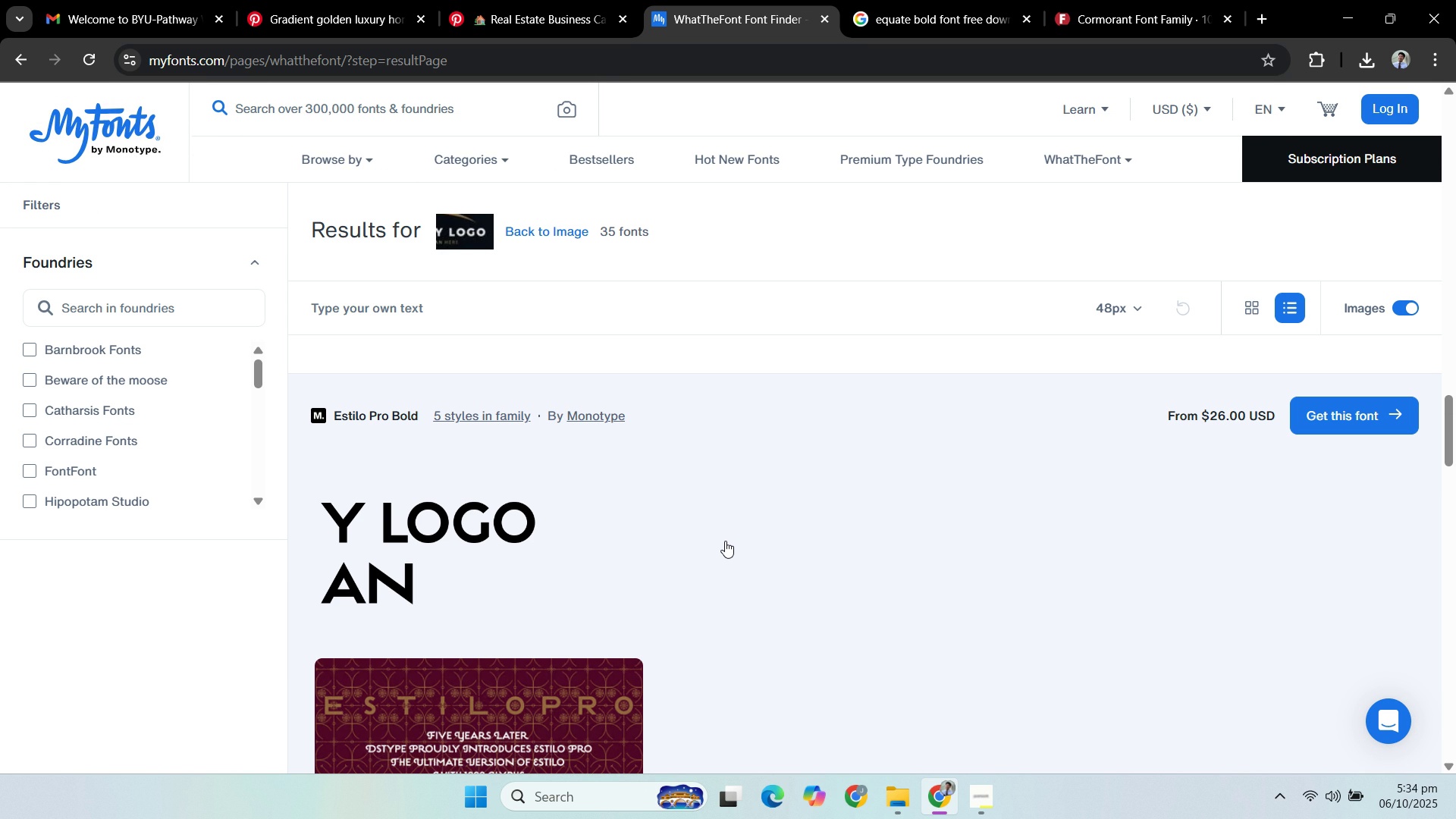 
wait(13.45)
 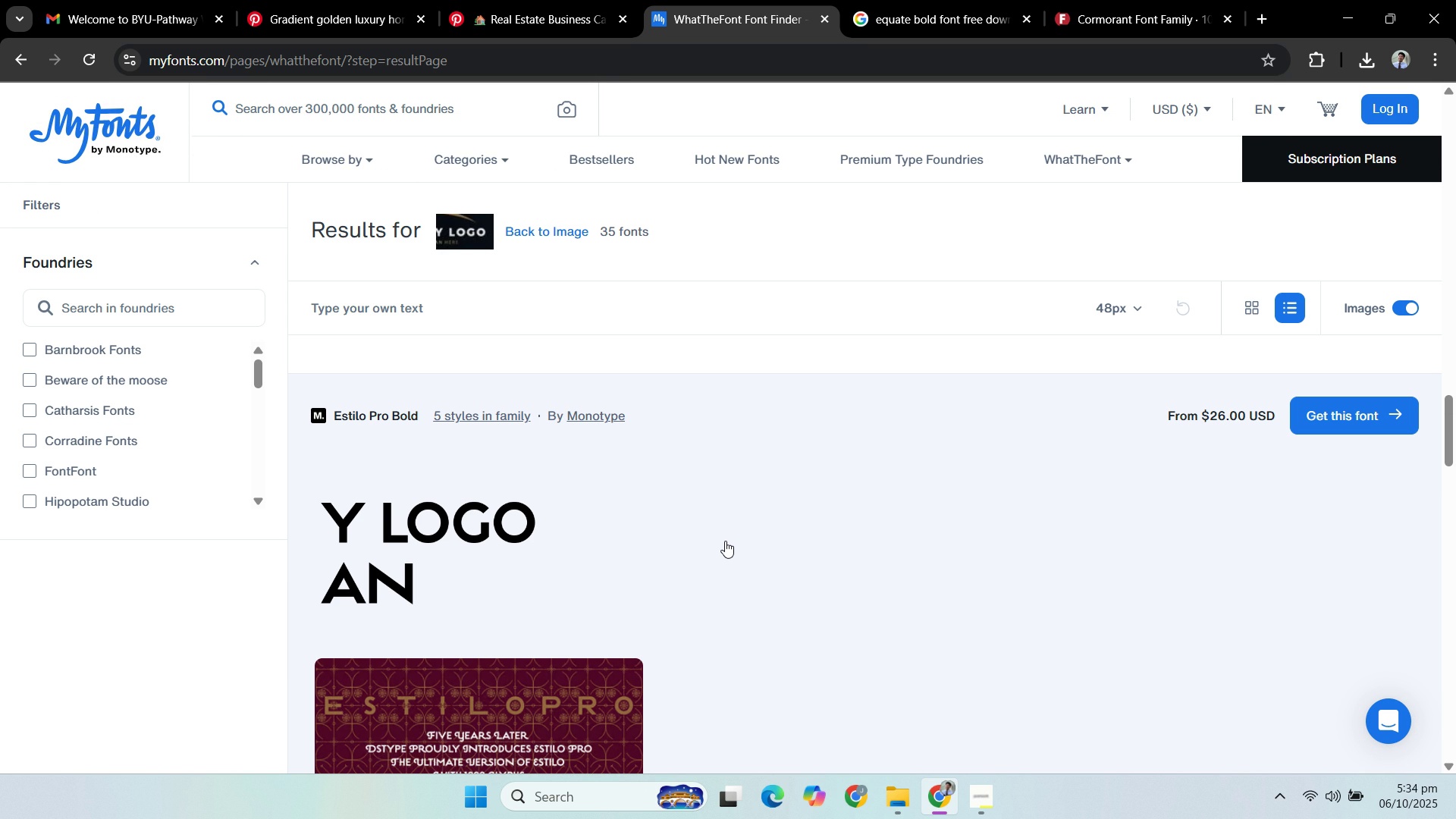 
scroll: coordinate [760, 527], scroll_direction: down, amount: 3.0
 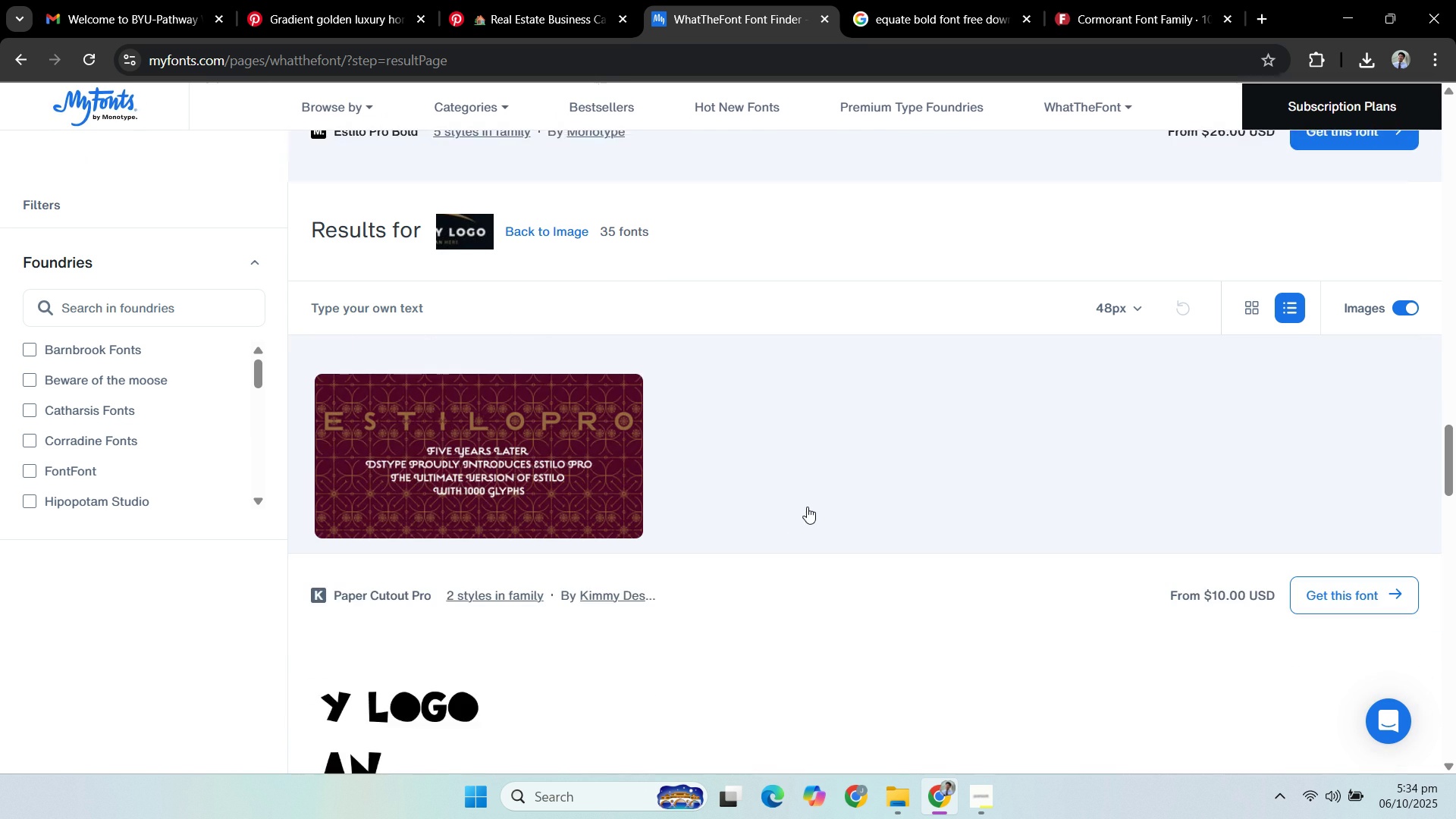 
scroll: coordinate [804, 500], scroll_direction: up, amount: 3.0
 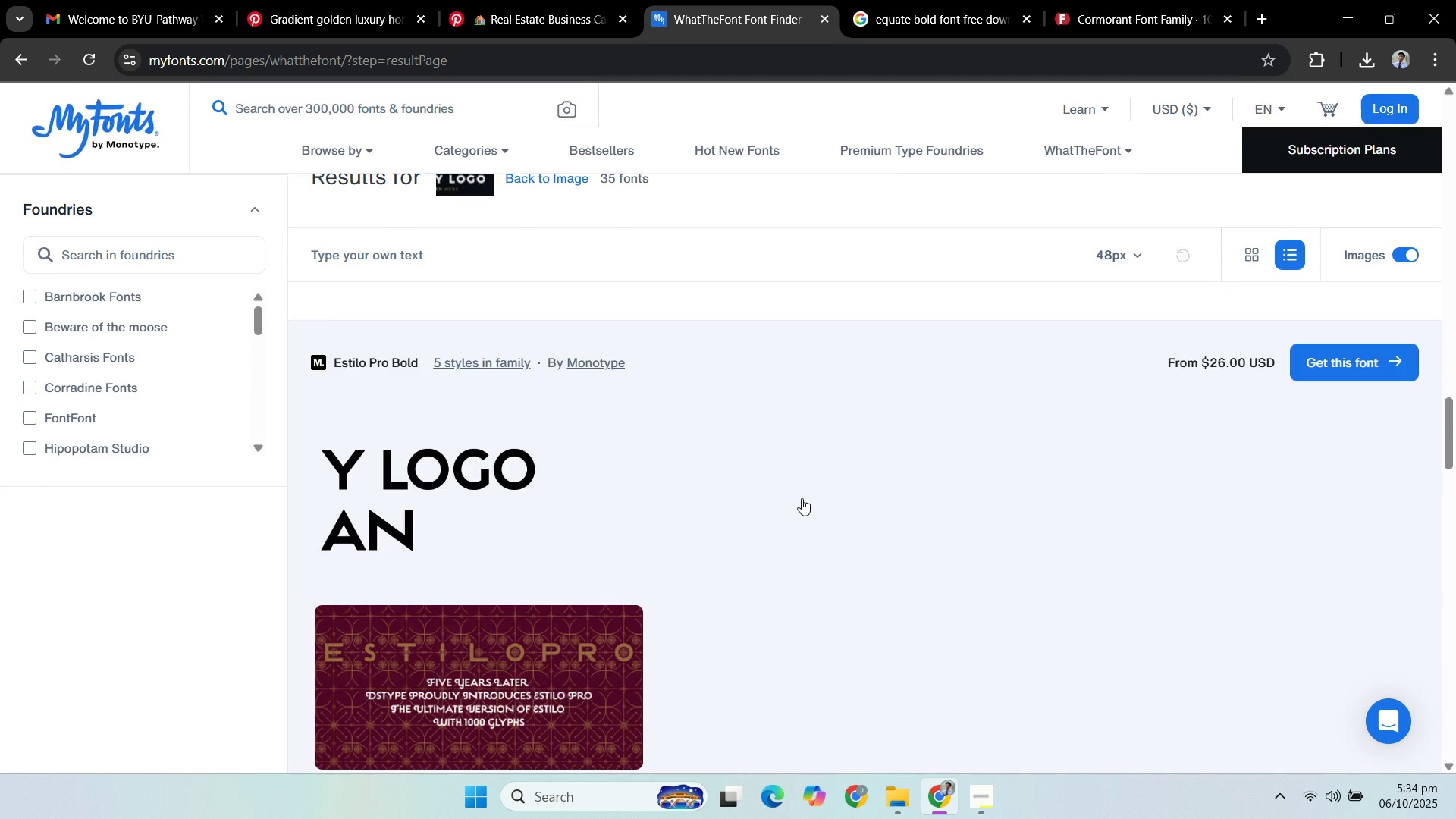 
scroll: coordinate [809, 510], scroll_direction: down, amount: 7.0
 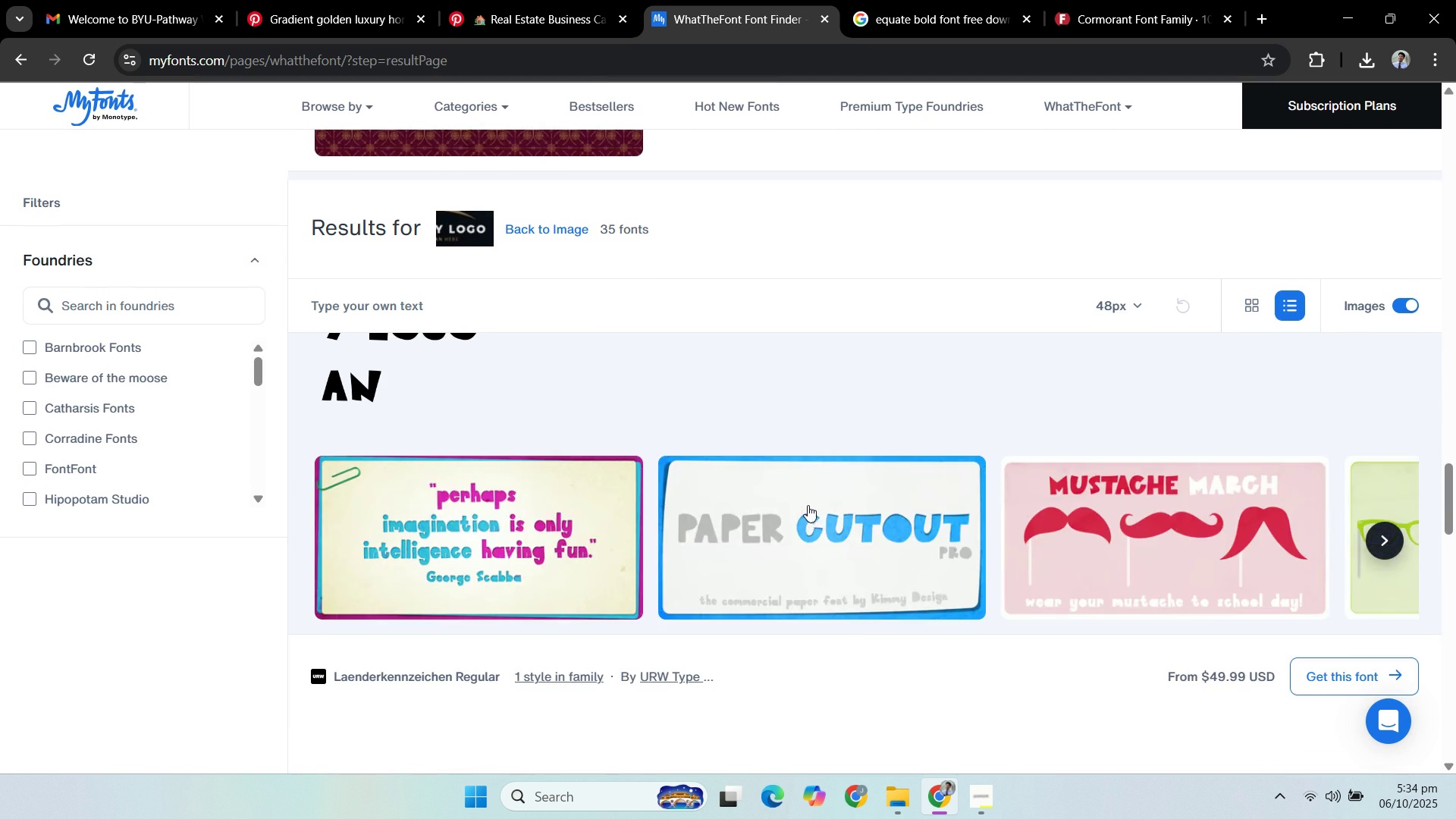 
scroll: coordinate [737, 481], scroll_direction: up, amount: 1.0
 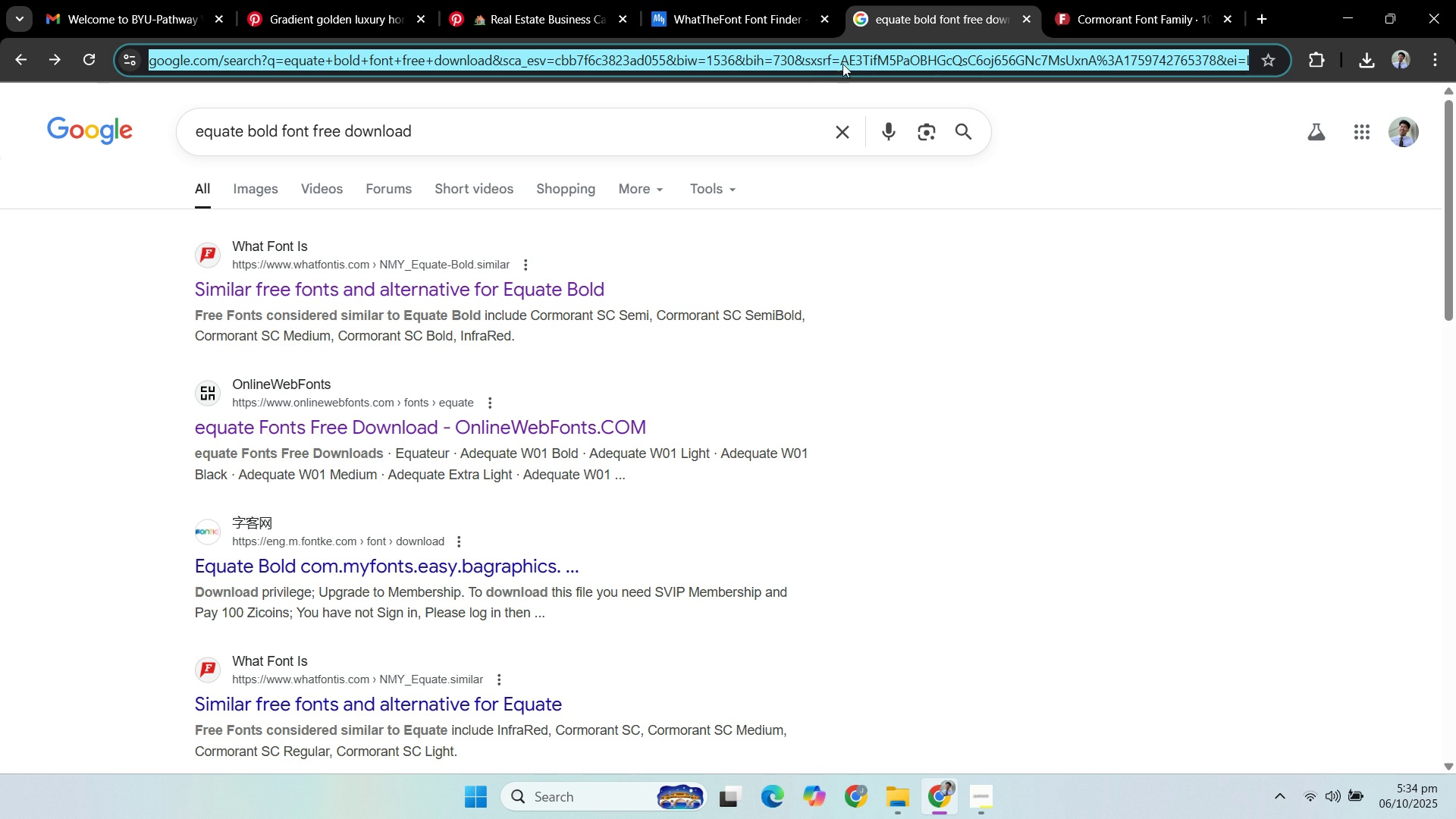 
type(estilo prop bold)
 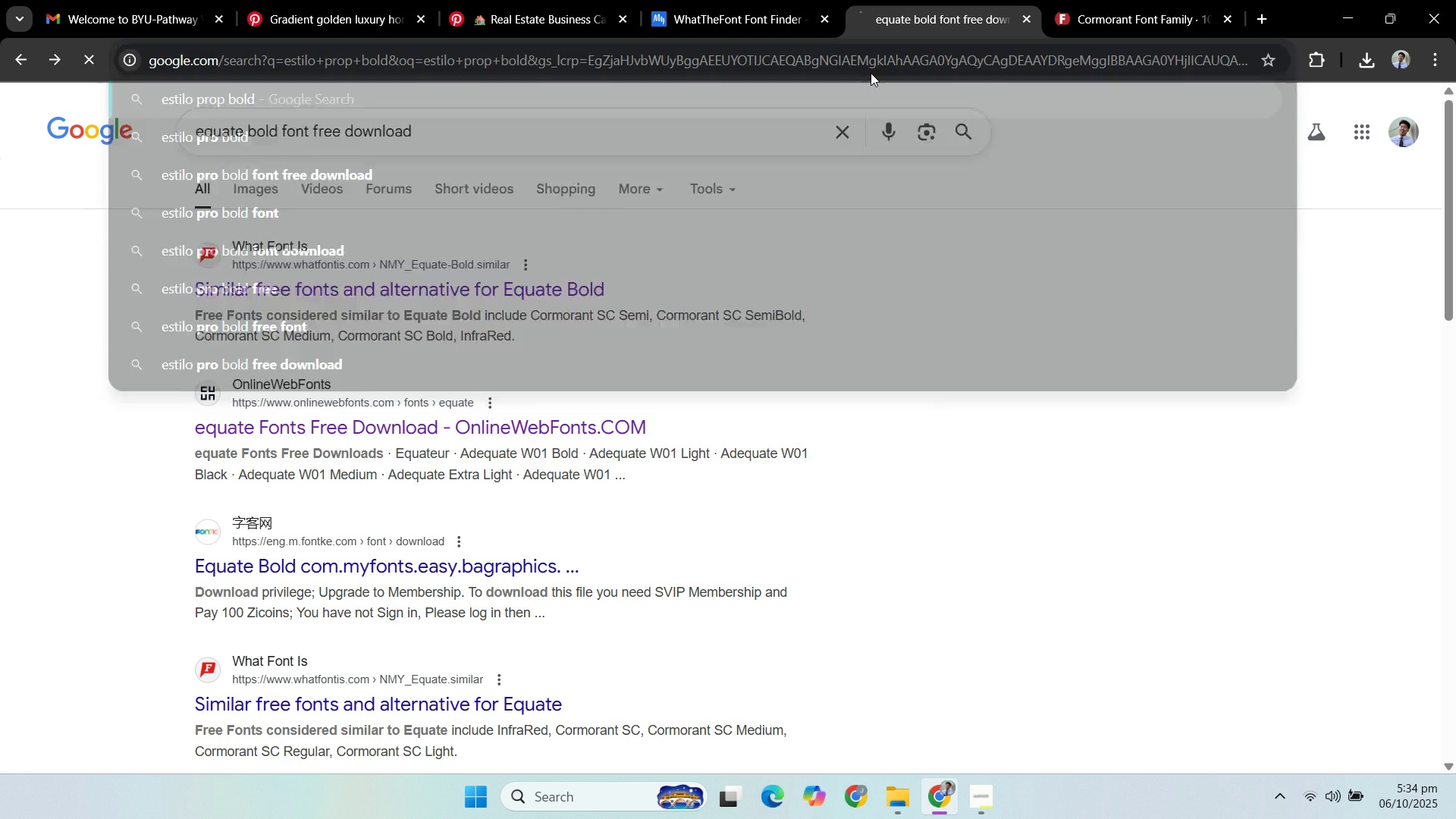 
key(Enter)
 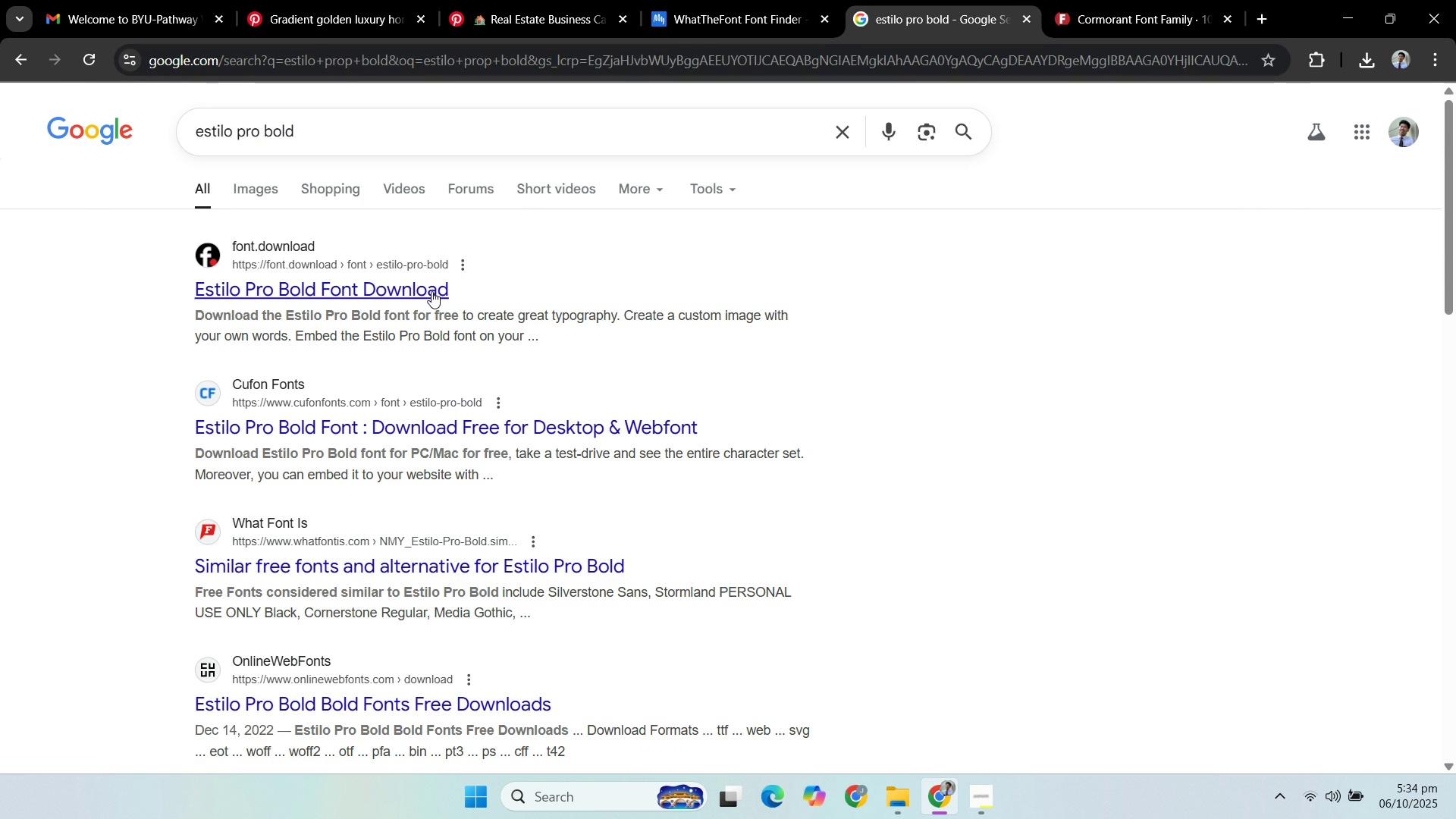 
left_click([421, 291])
 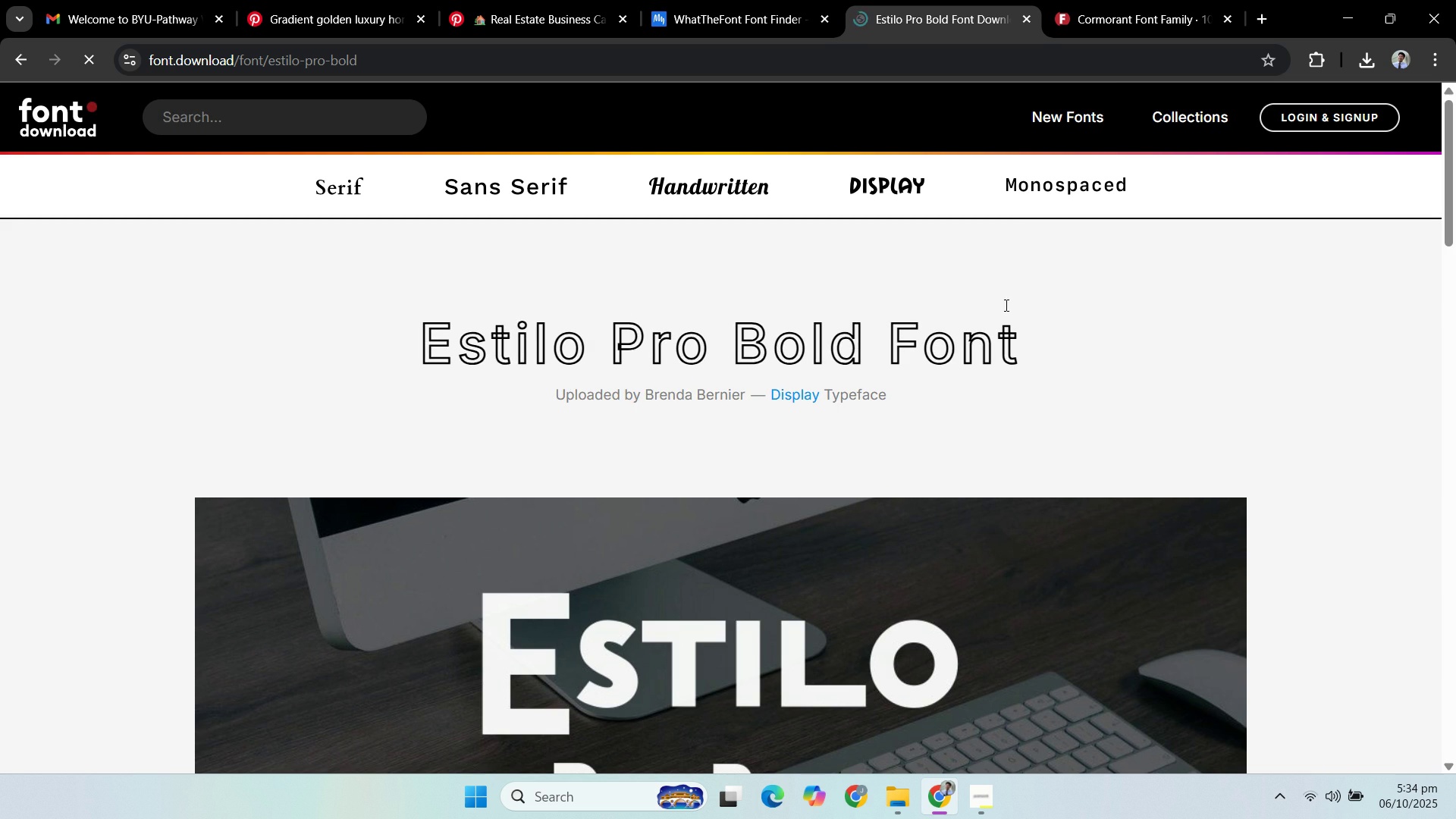 
scroll: coordinate [933, 337], scroll_direction: down, amount: 14.0
 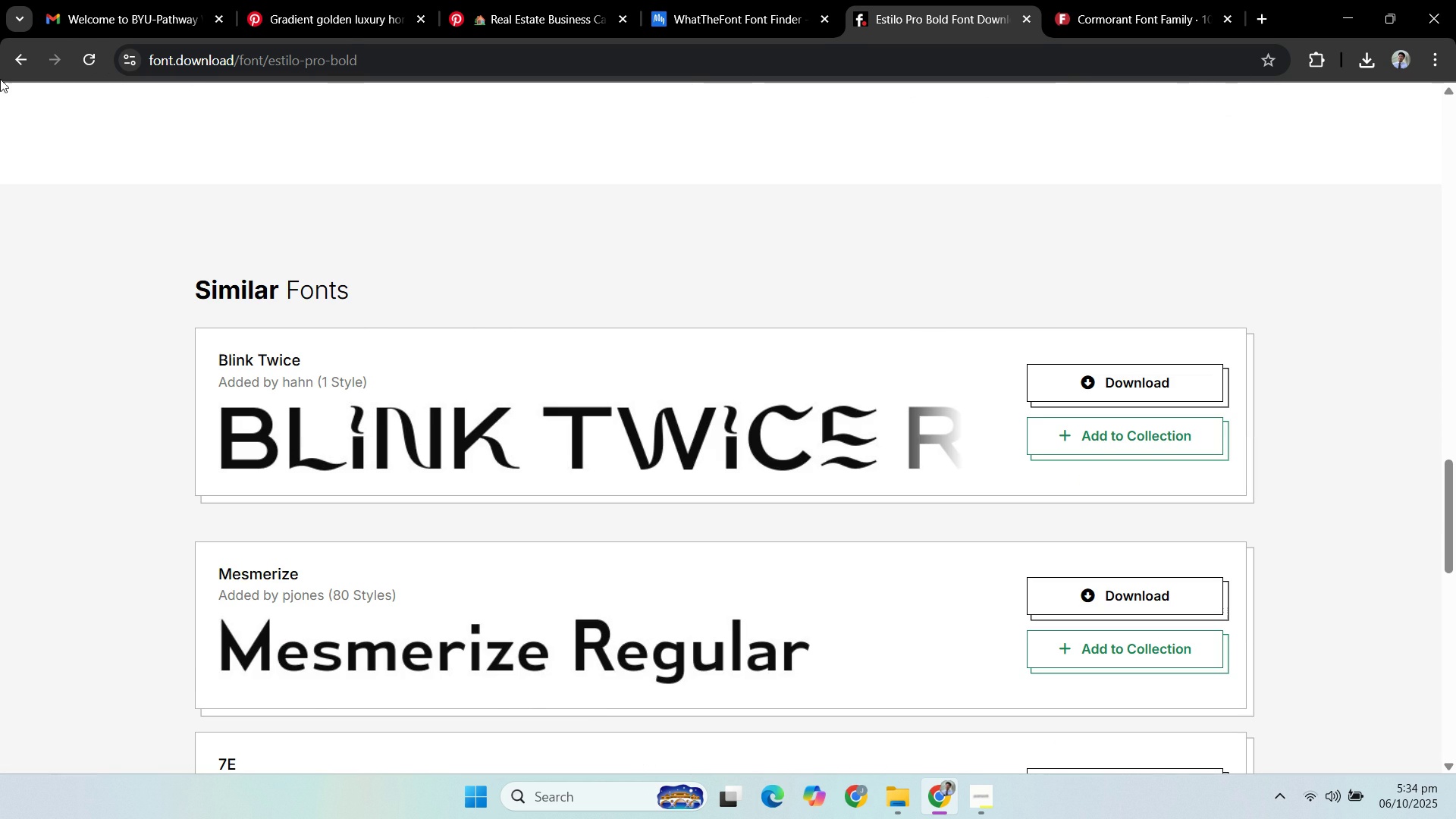 
left_click([22, 52])
 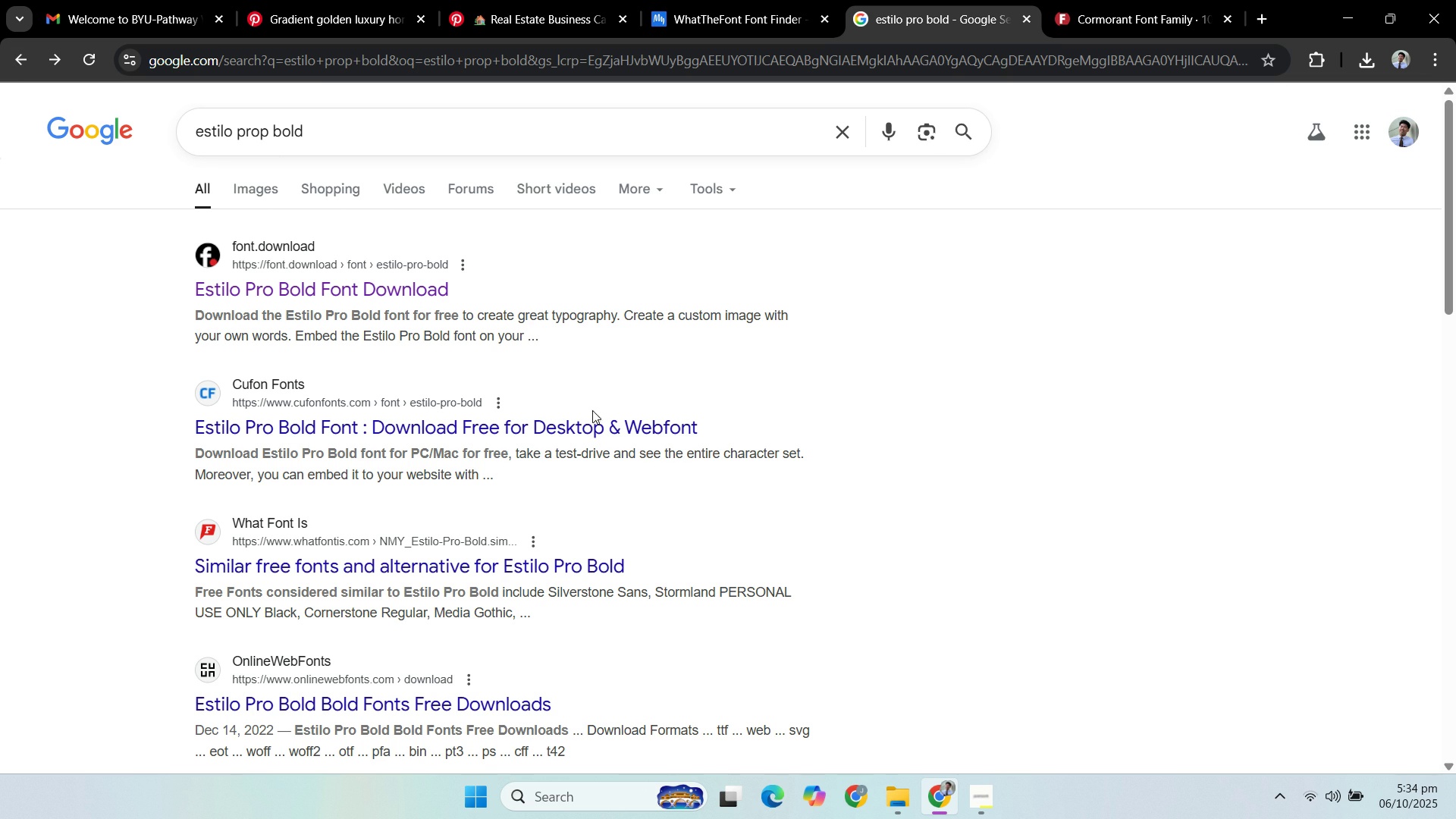 
left_click([528, 415])
 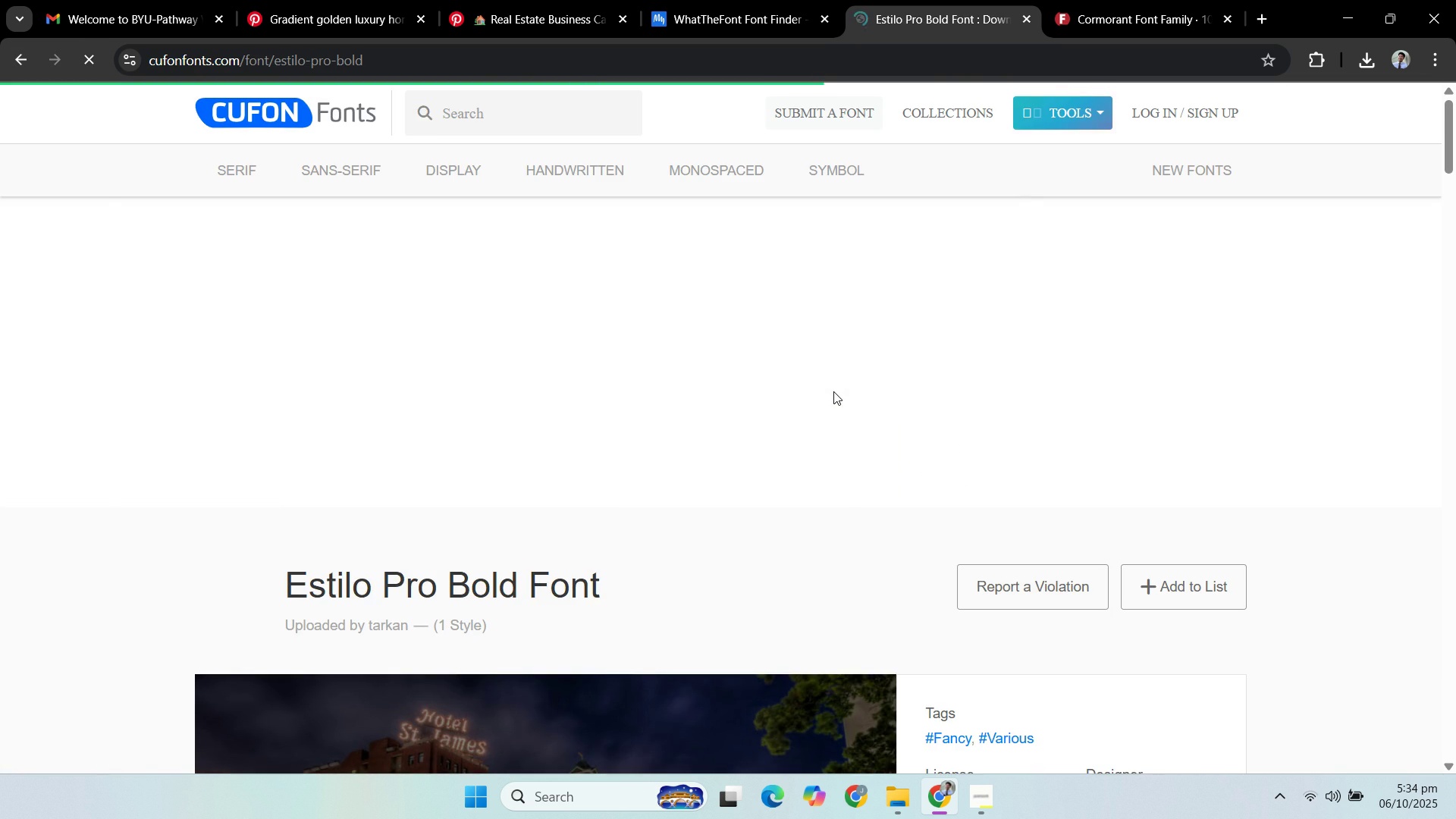 
scroll: coordinate [833, 388], scroll_direction: down, amount: 10.0
 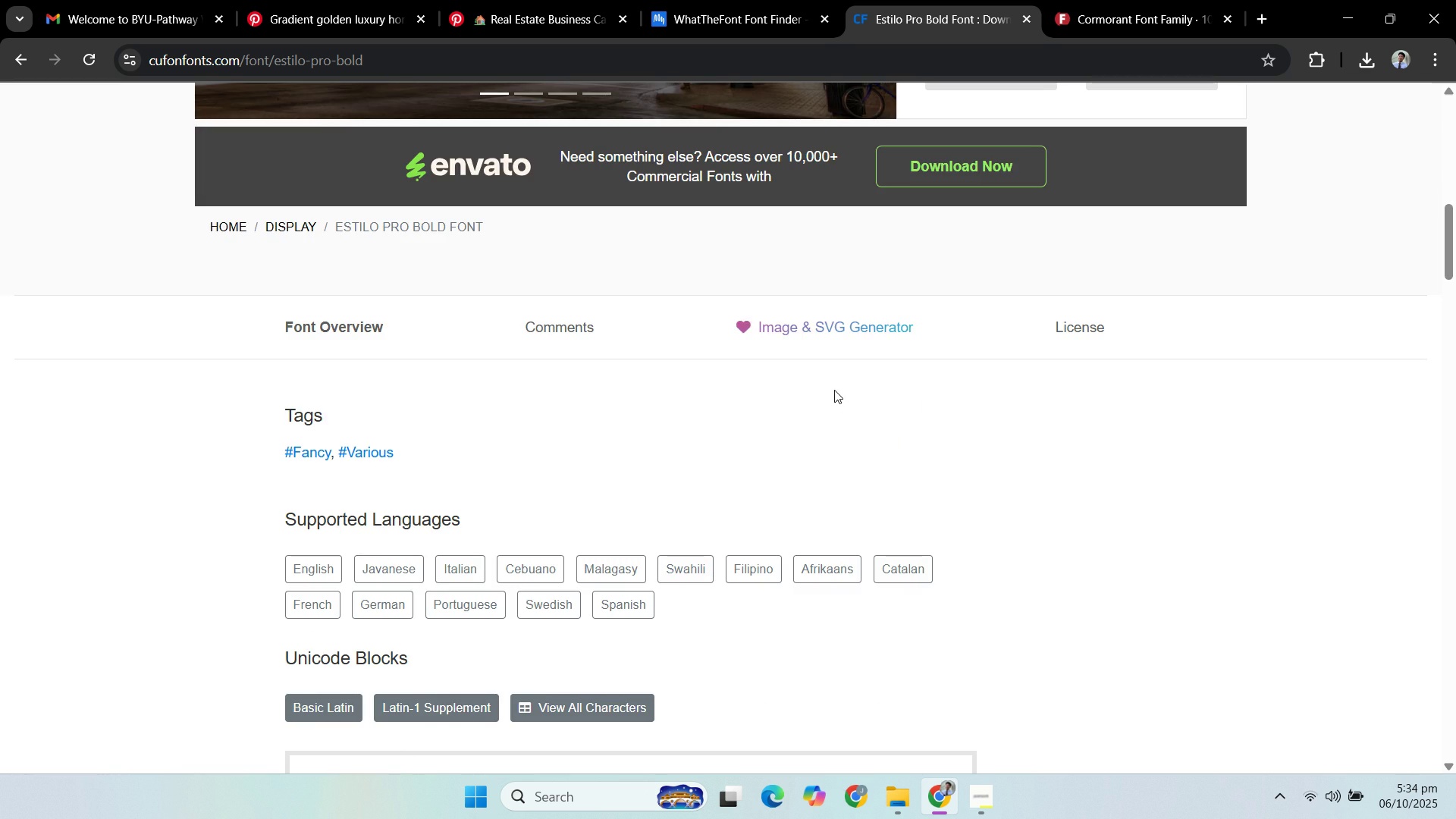 
scroll: coordinate [836, 397], scroll_direction: down, amount: 5.0
 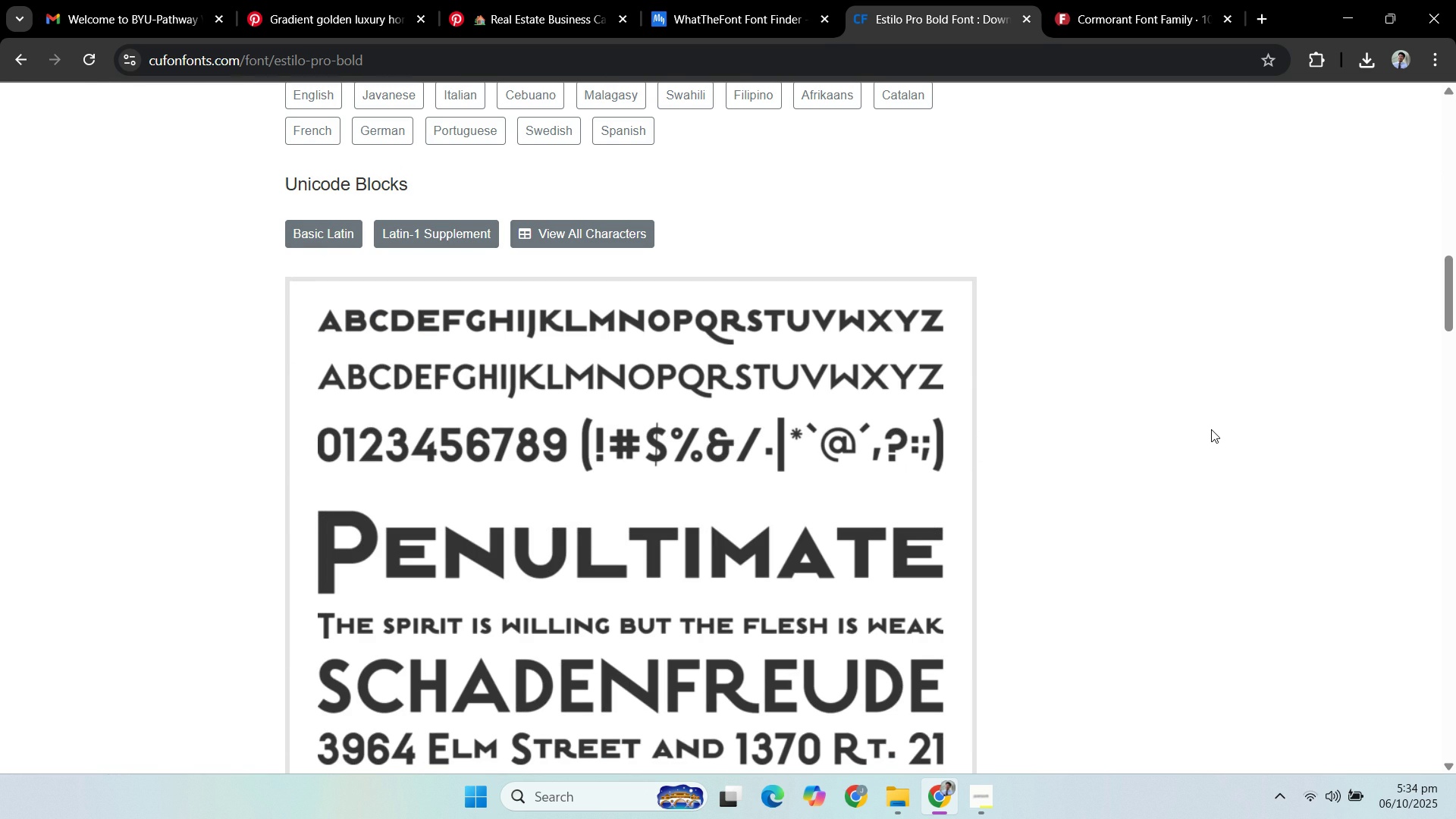 
scroll: coordinate [1153, 434], scroll_direction: up, amount: 10.0
 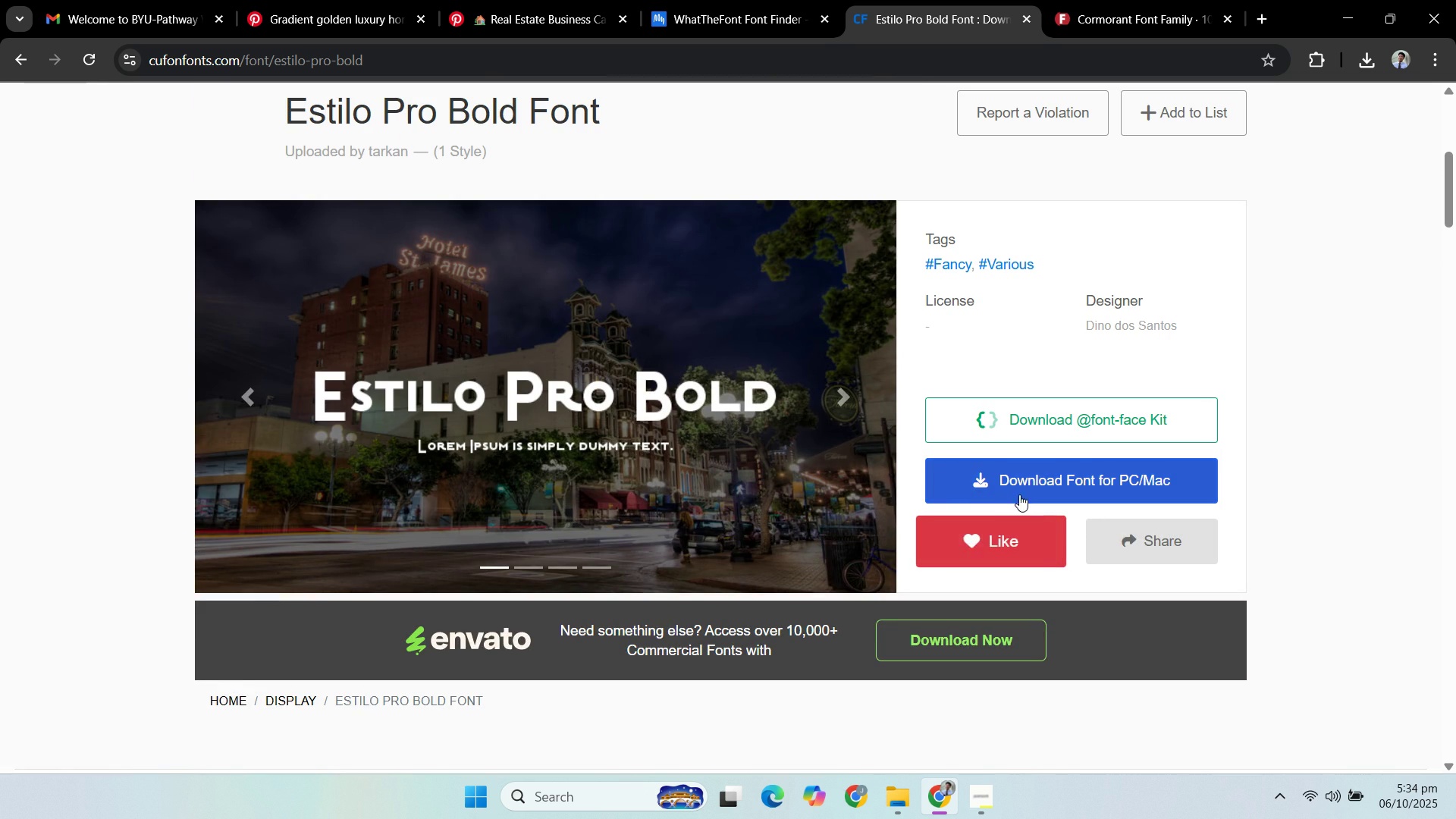 
mouse_move([993, 483])
 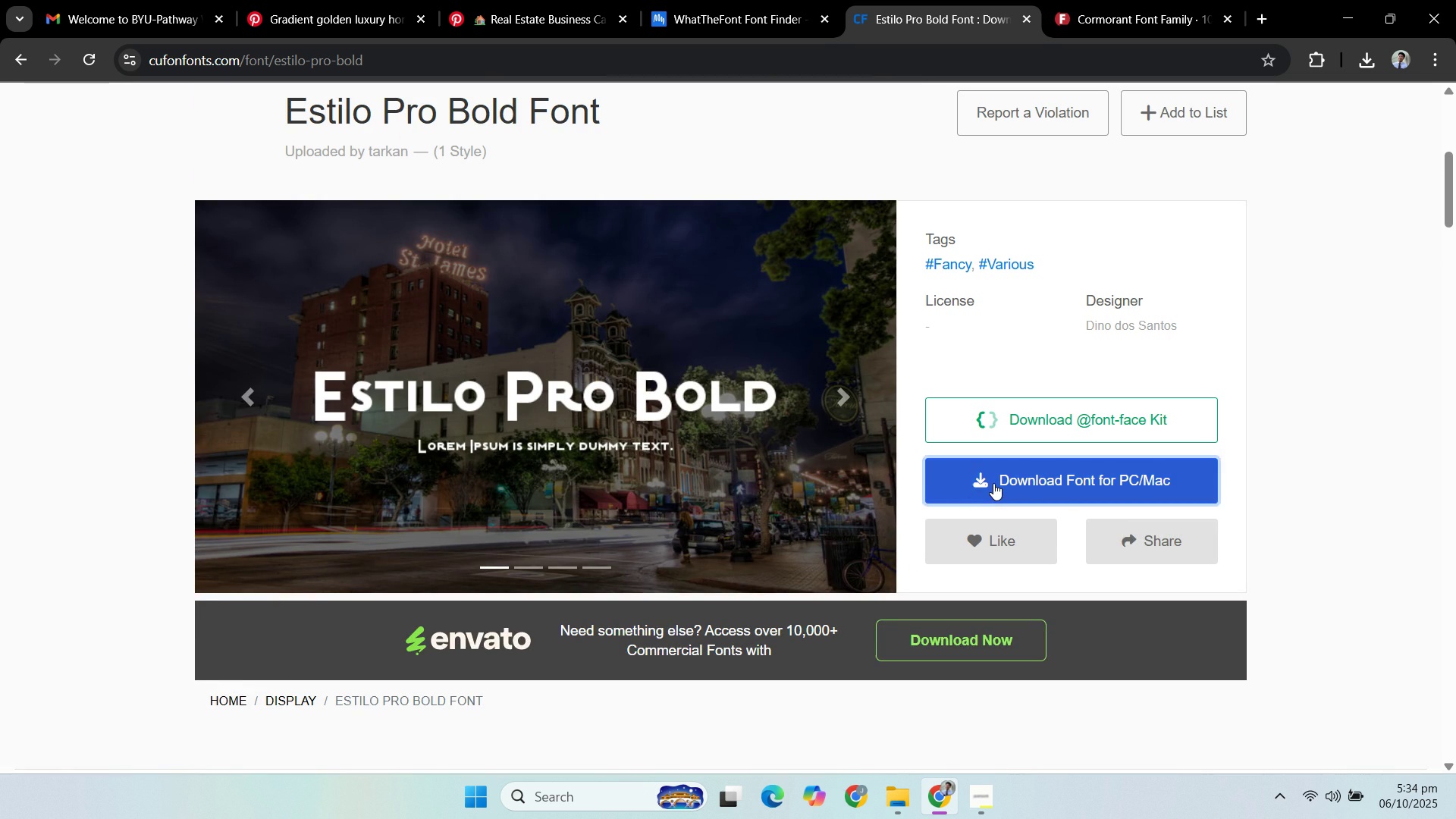 
left_click([993, 483])
 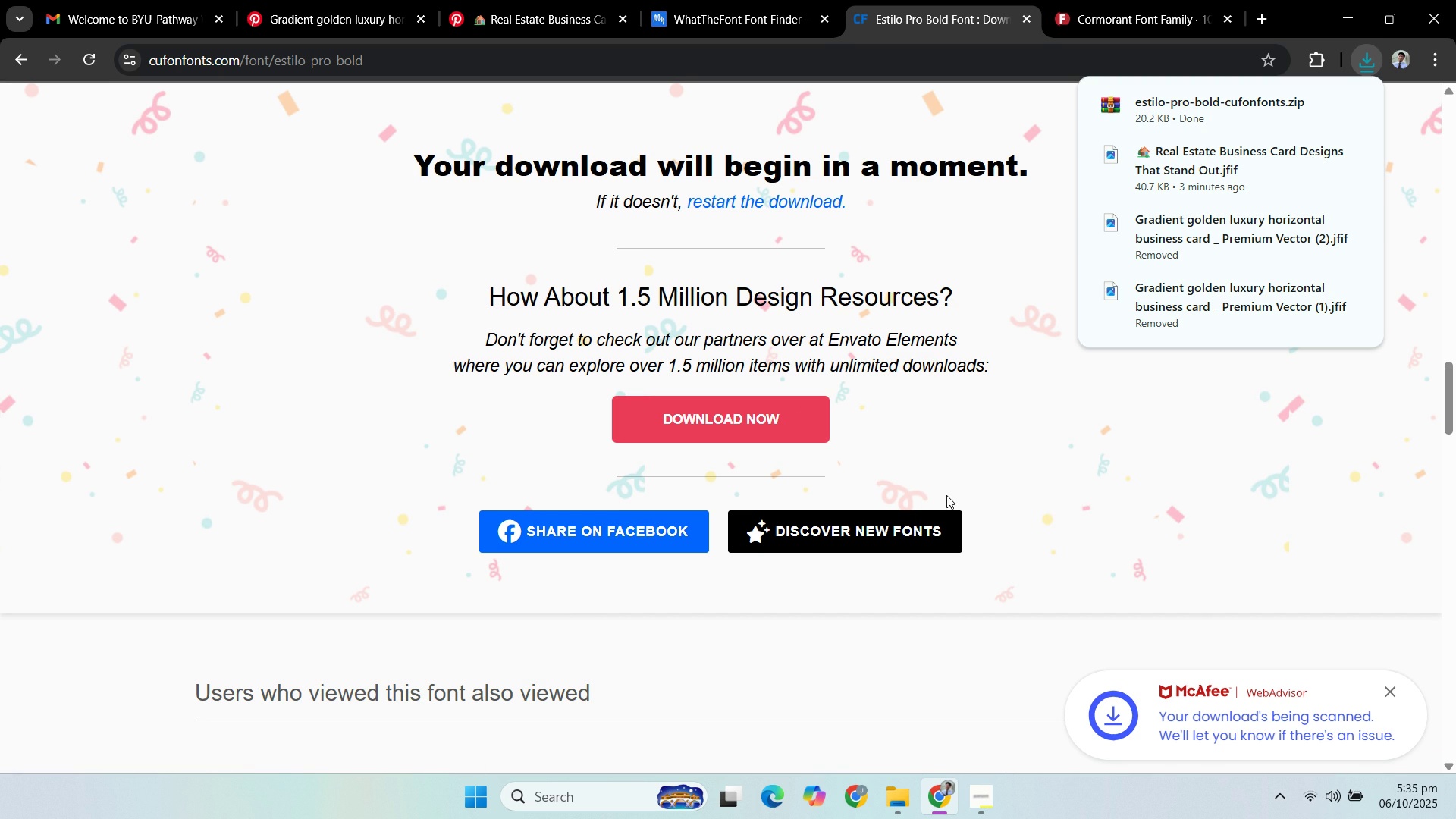 
wait(8.78)
 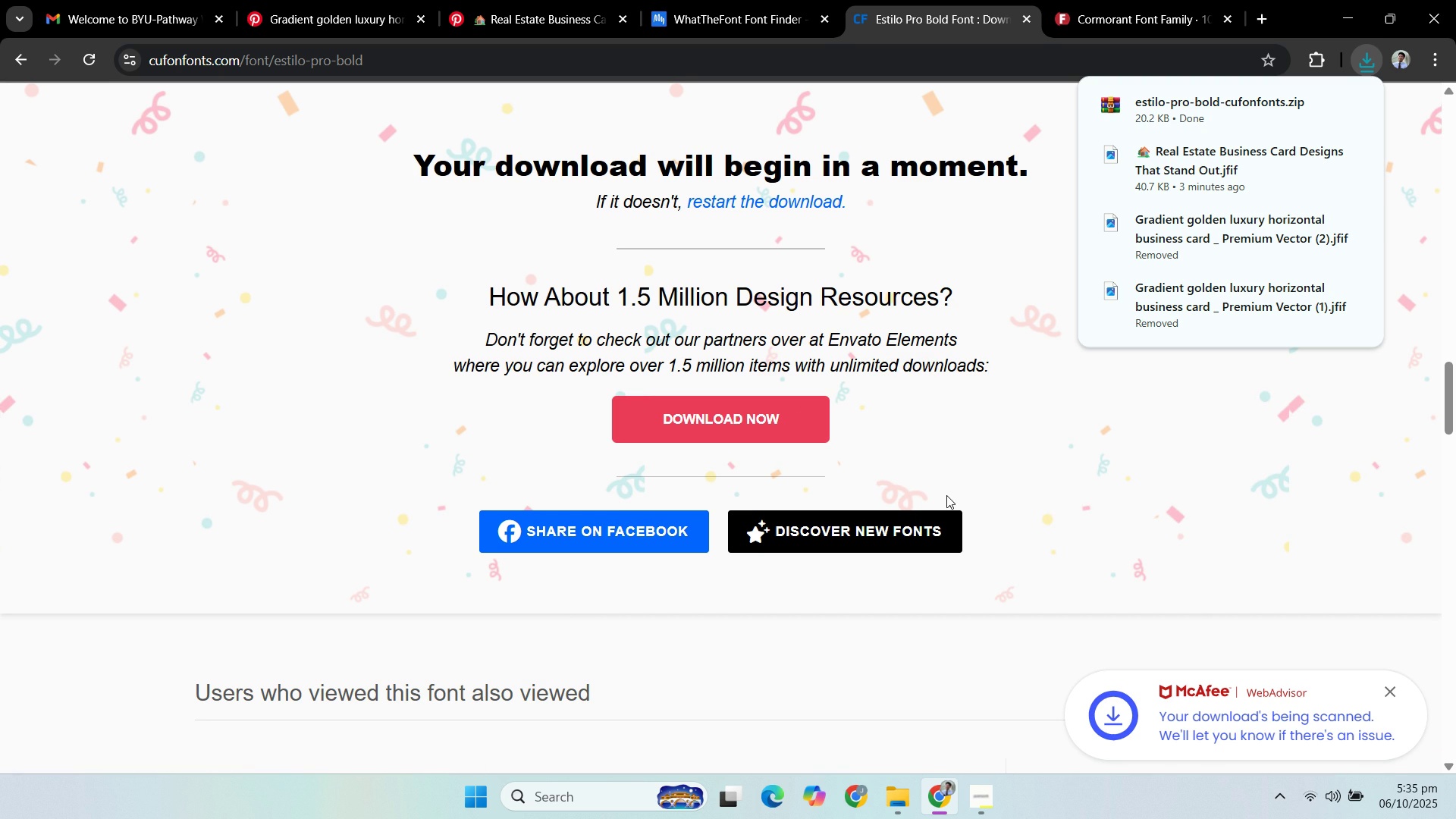 
left_click([753, 27])
 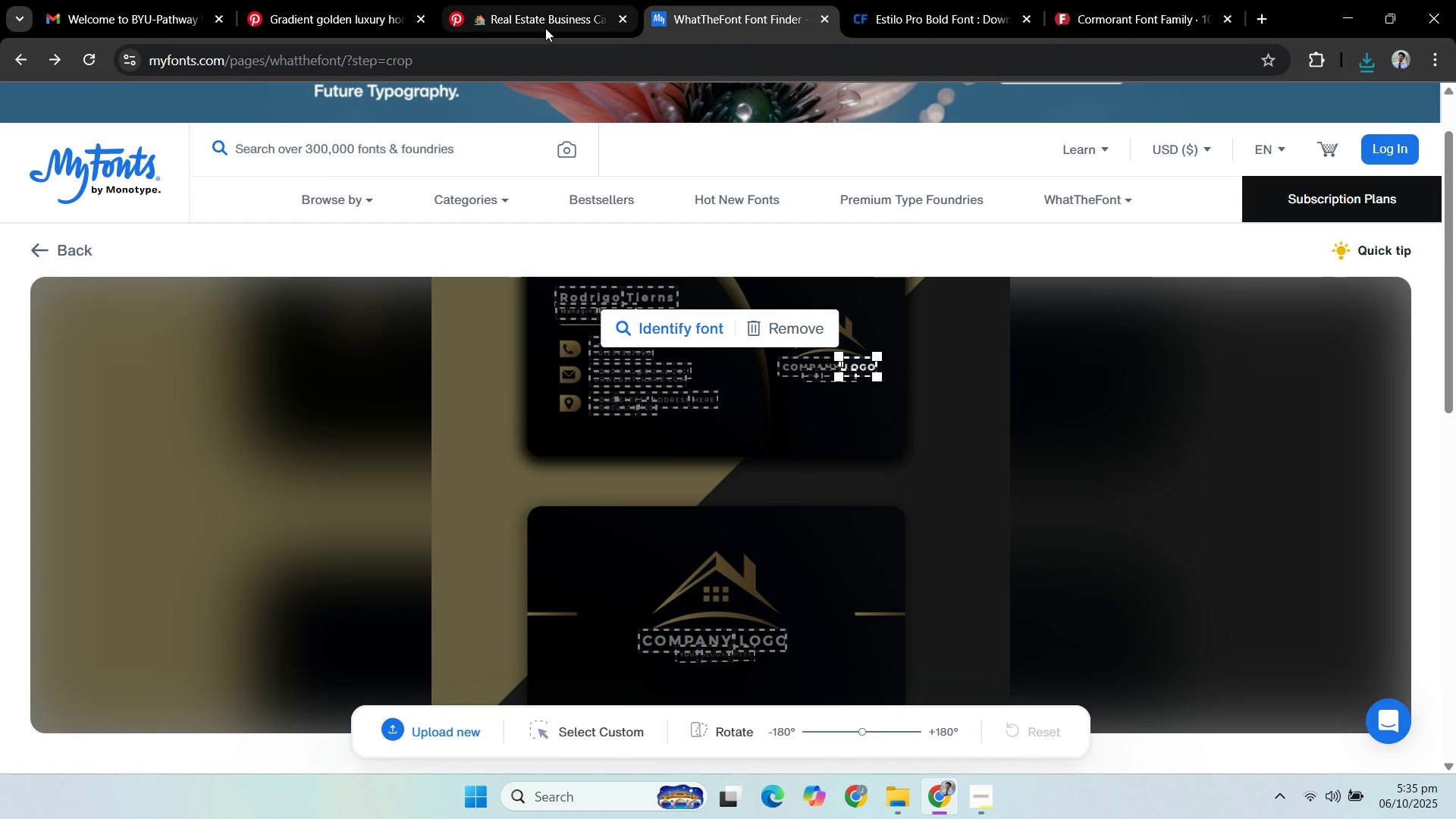 
left_click([545, 28])
 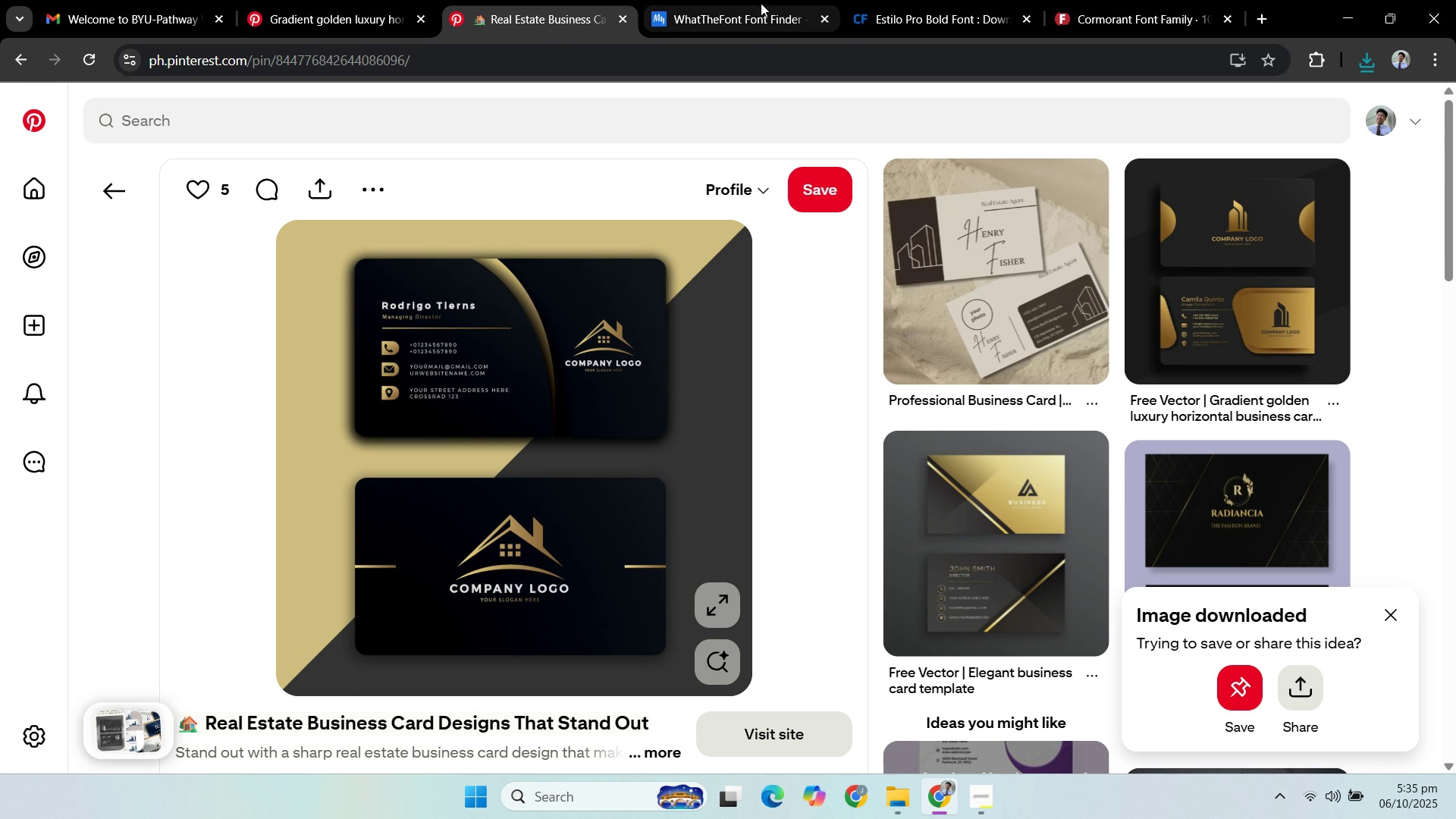 
left_click([758, 3])
 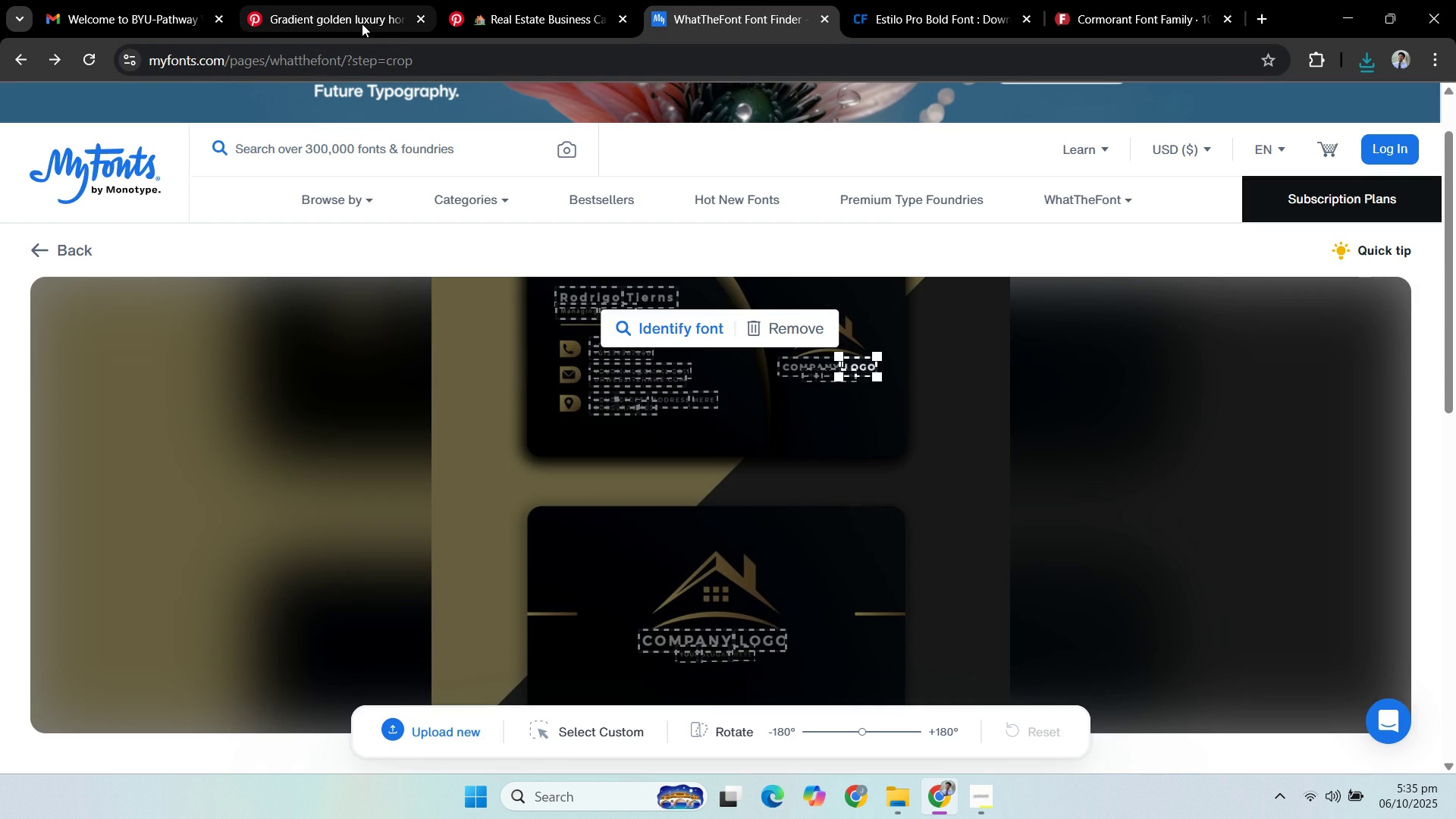 
left_click([362, 24])
 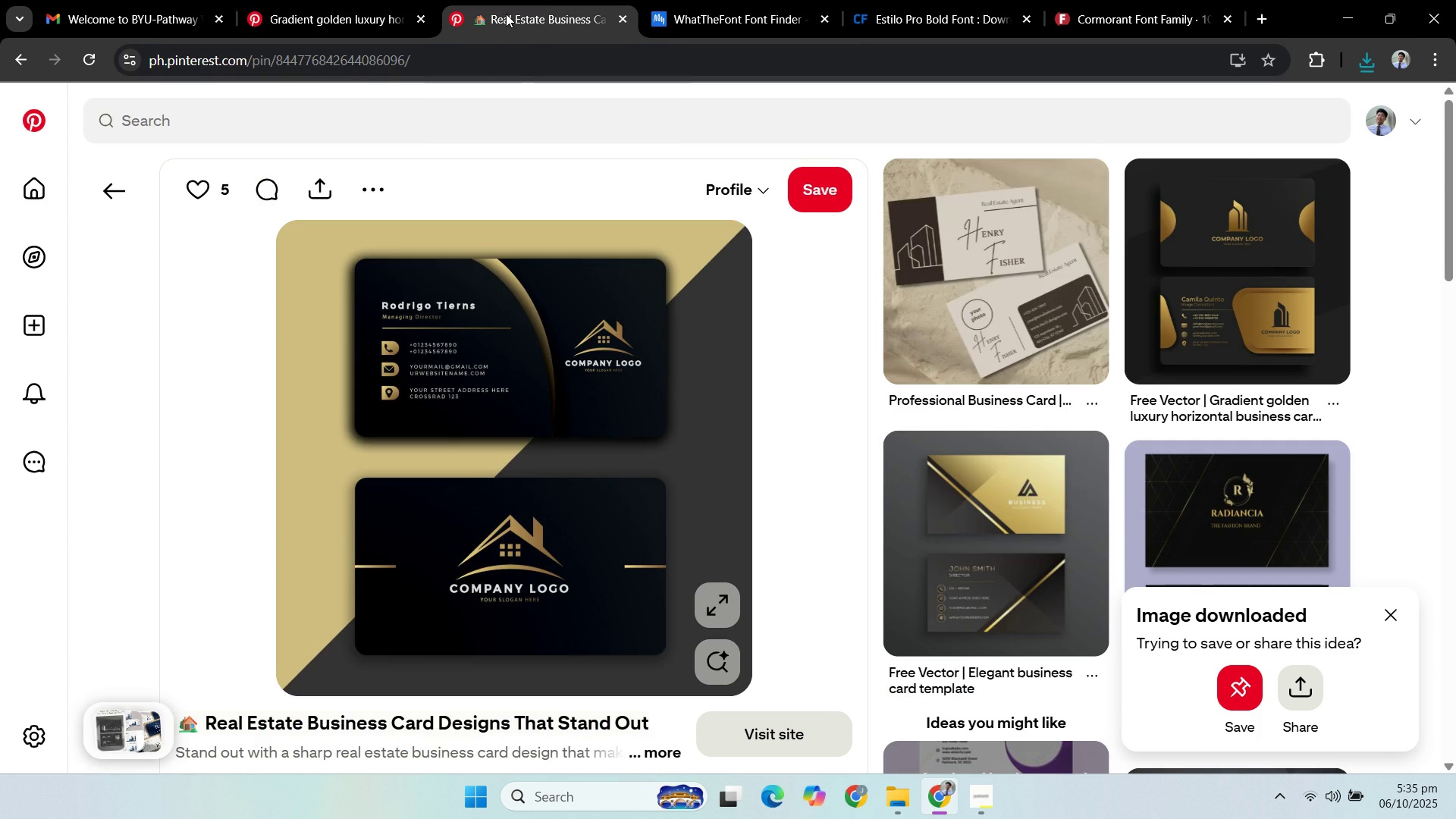 
left_click([340, 18])
 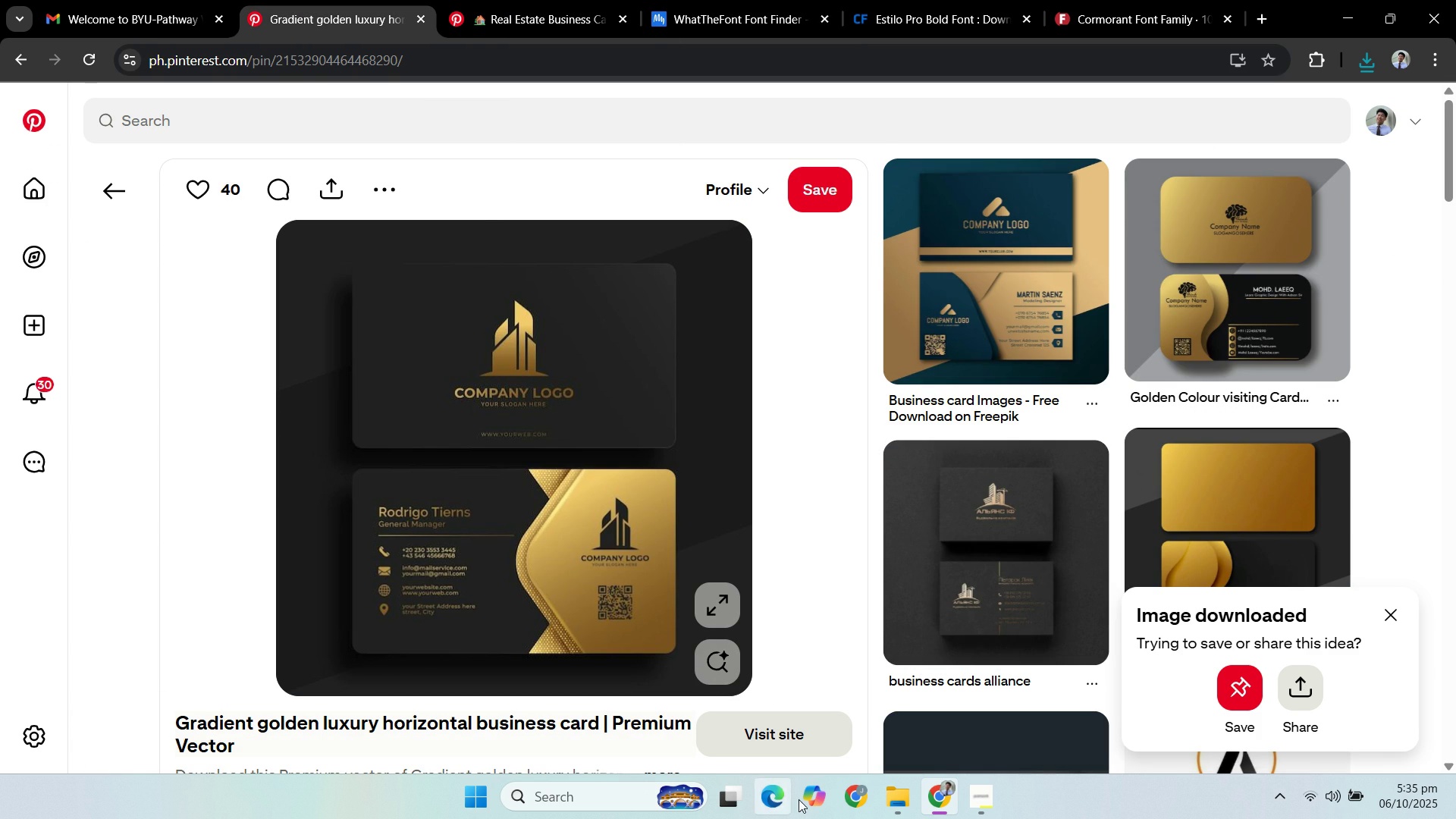 
left_click([894, 787])
 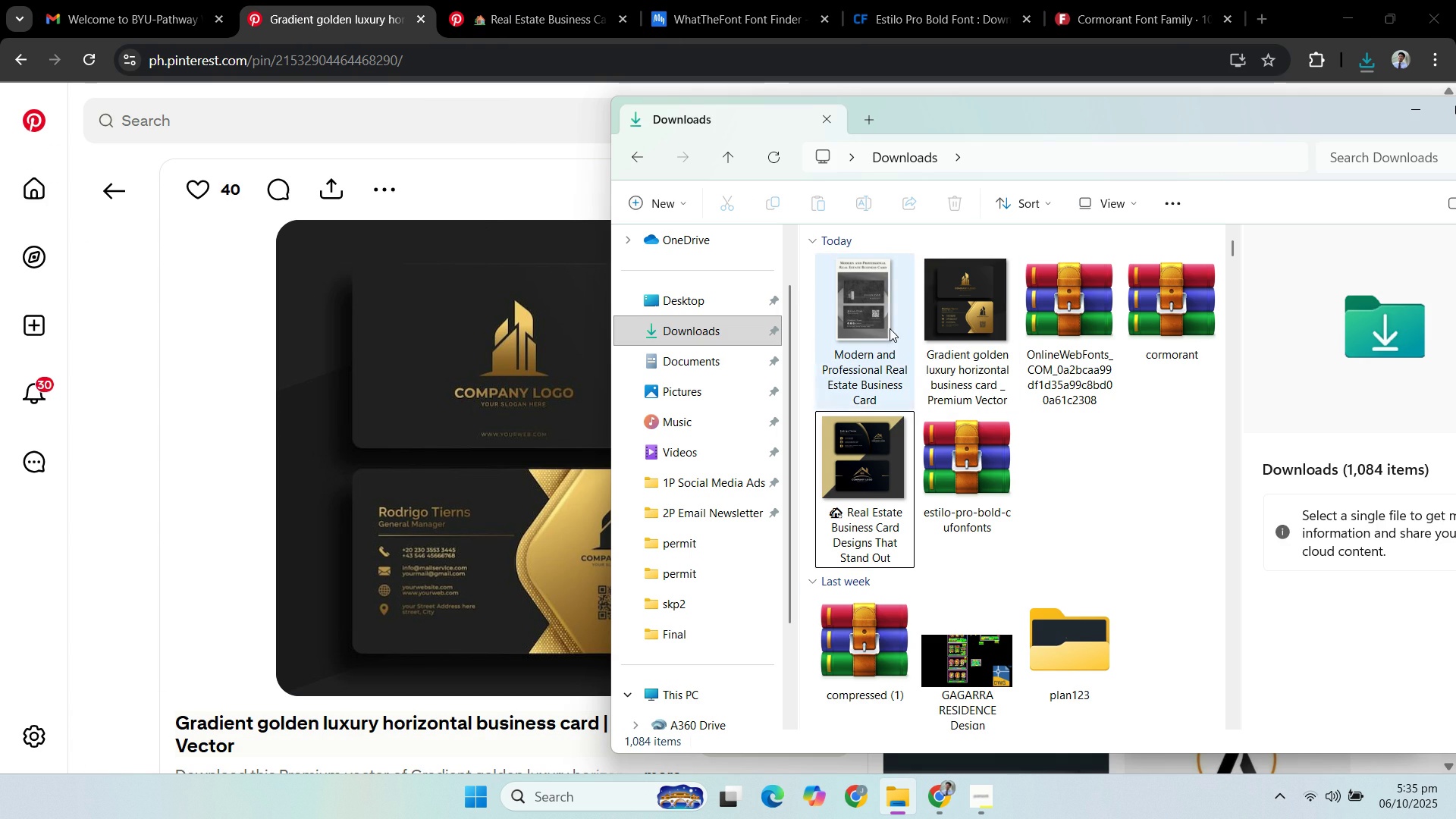 
left_click([874, 322])
 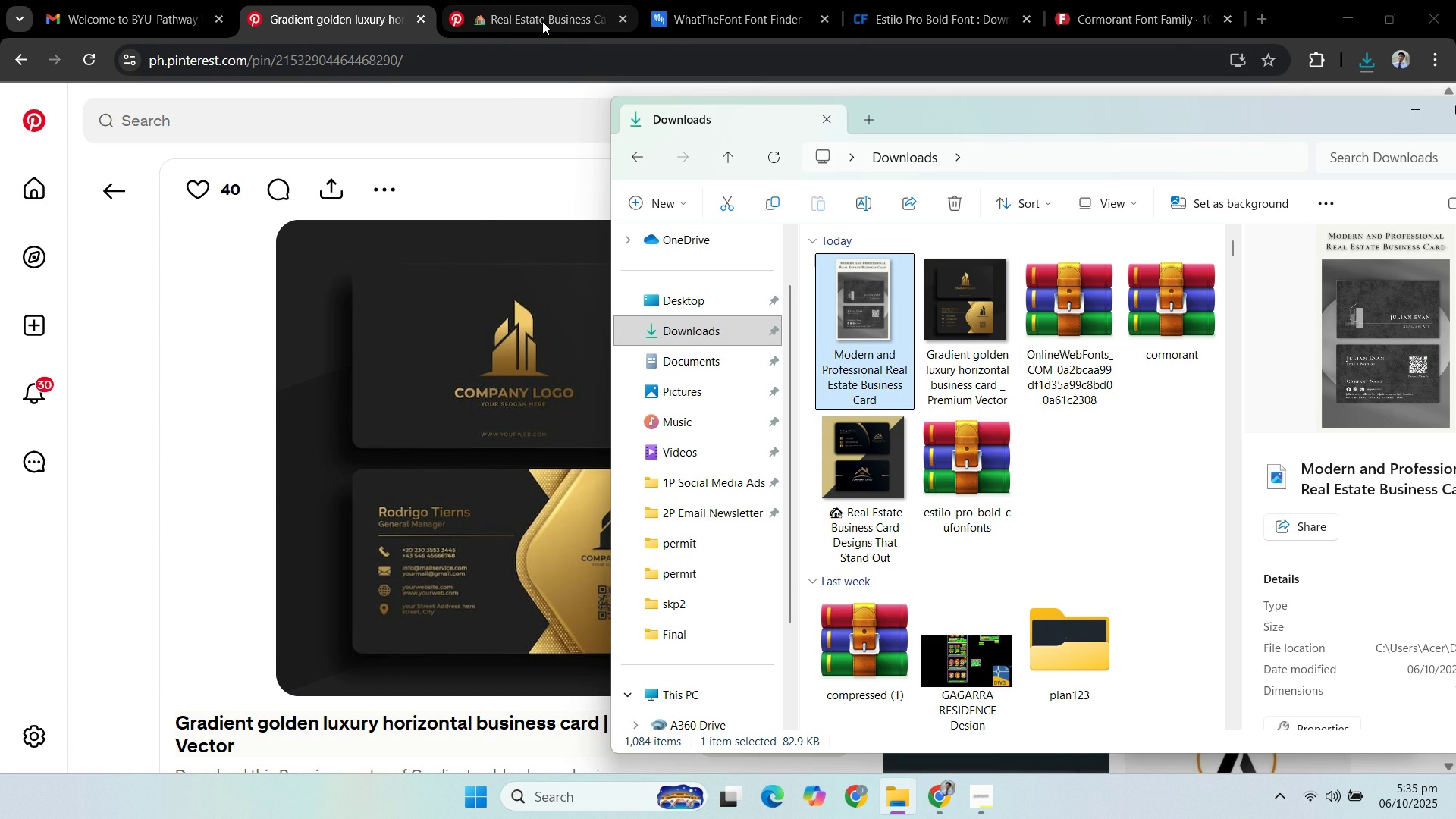 
left_click([535, 17])
 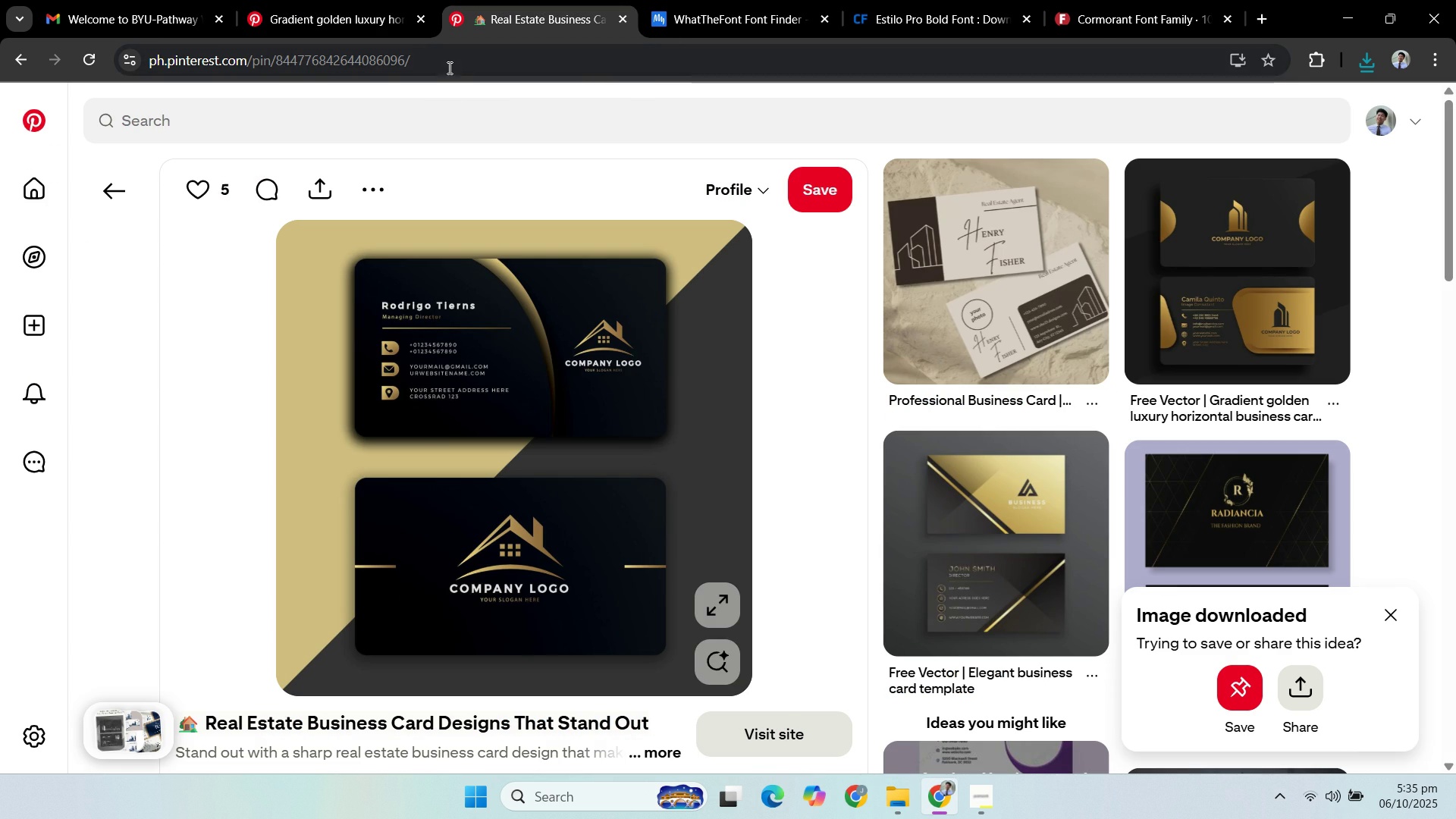 
left_click([448, 67])
 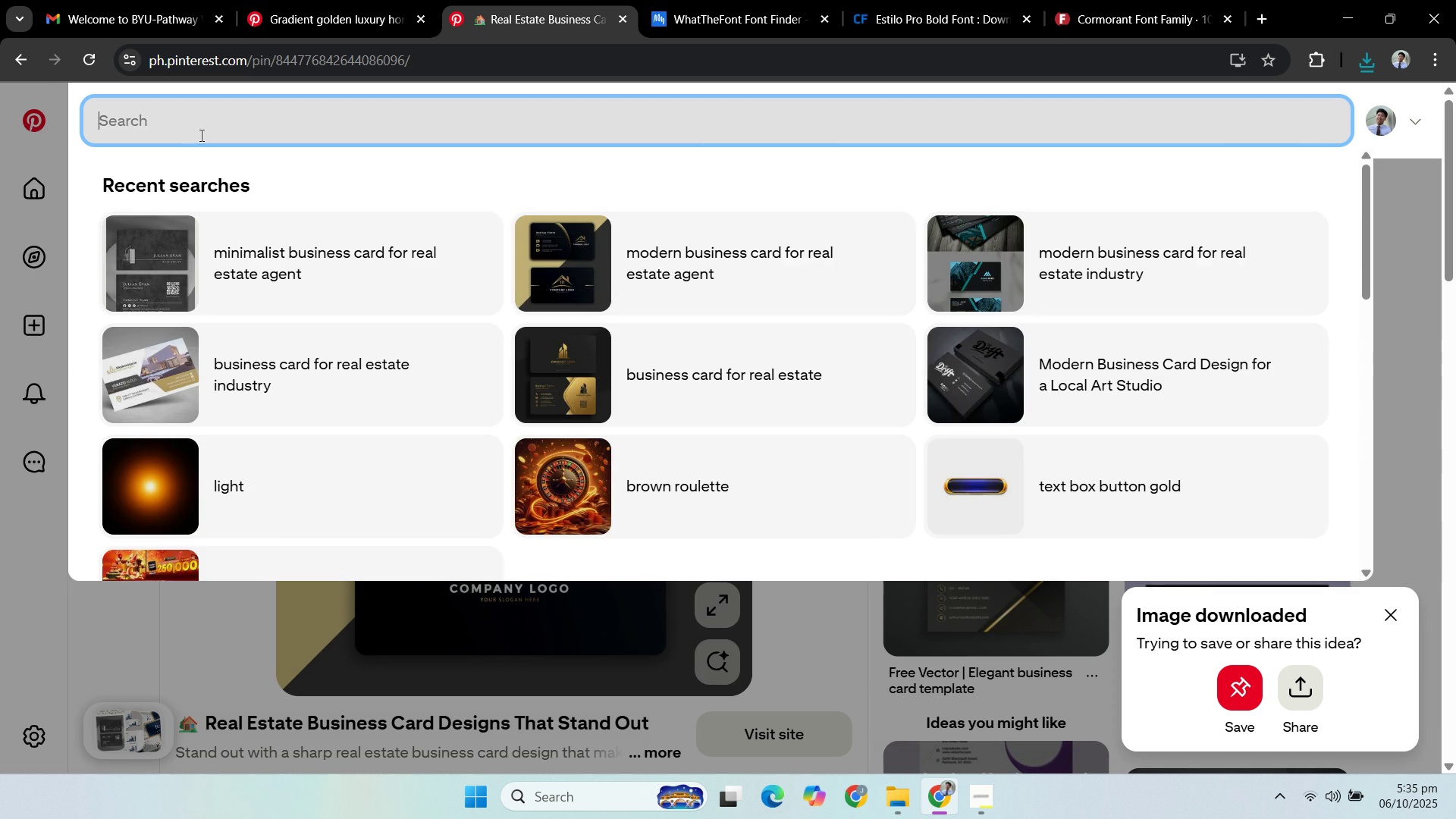 
type(real esta)
 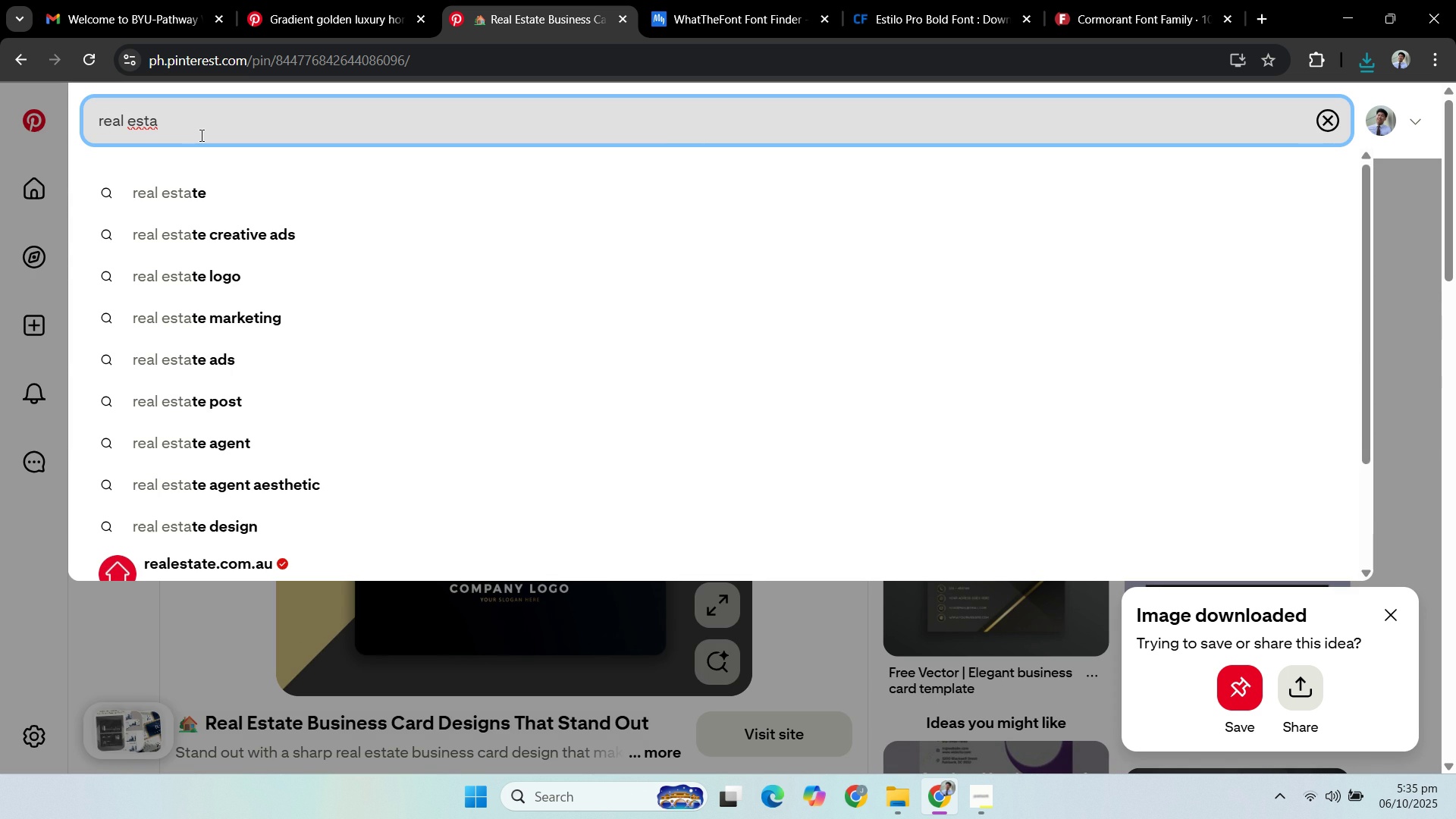 
key(ArrowRight)
 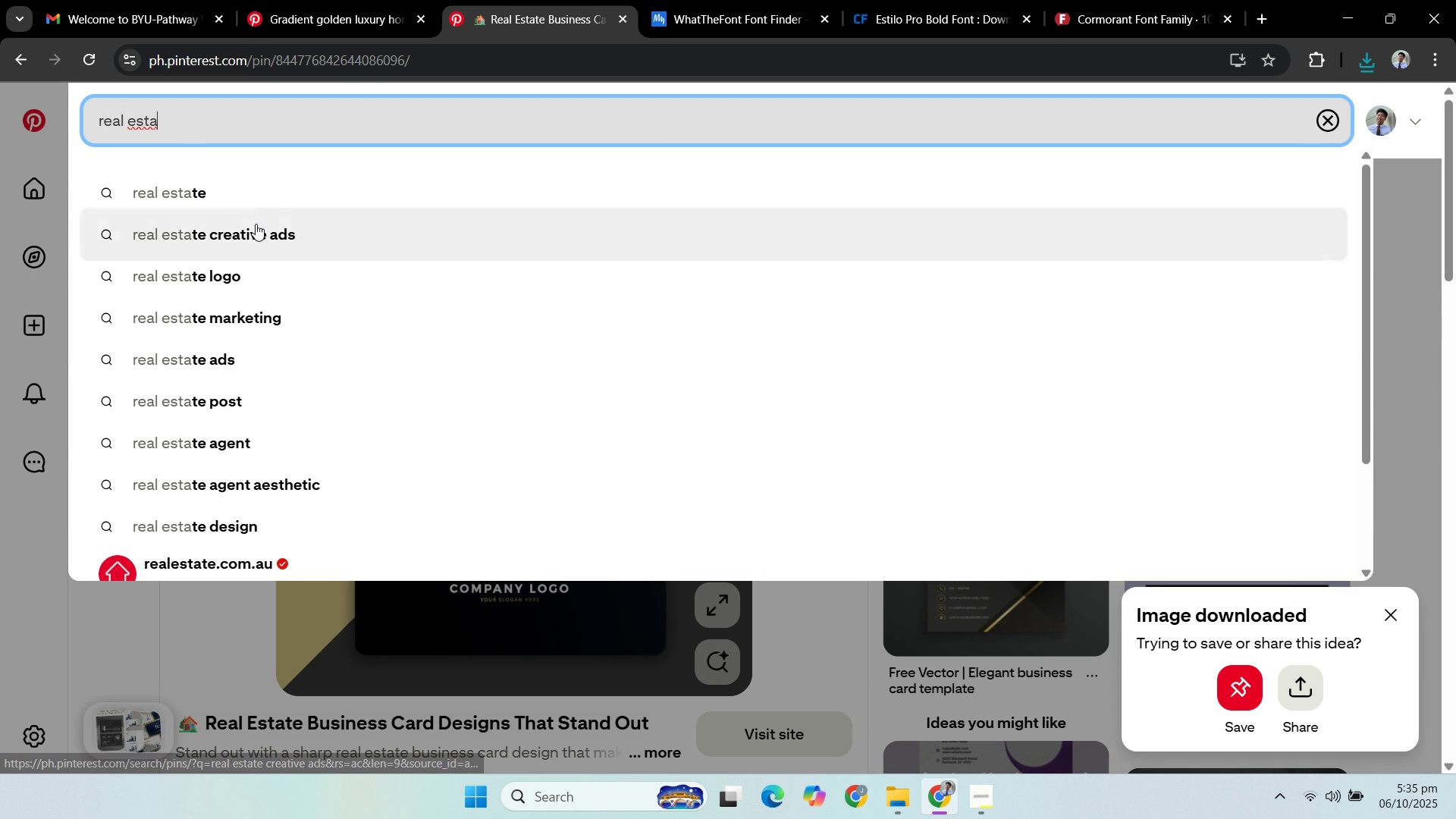 
left_click([260, 206])
 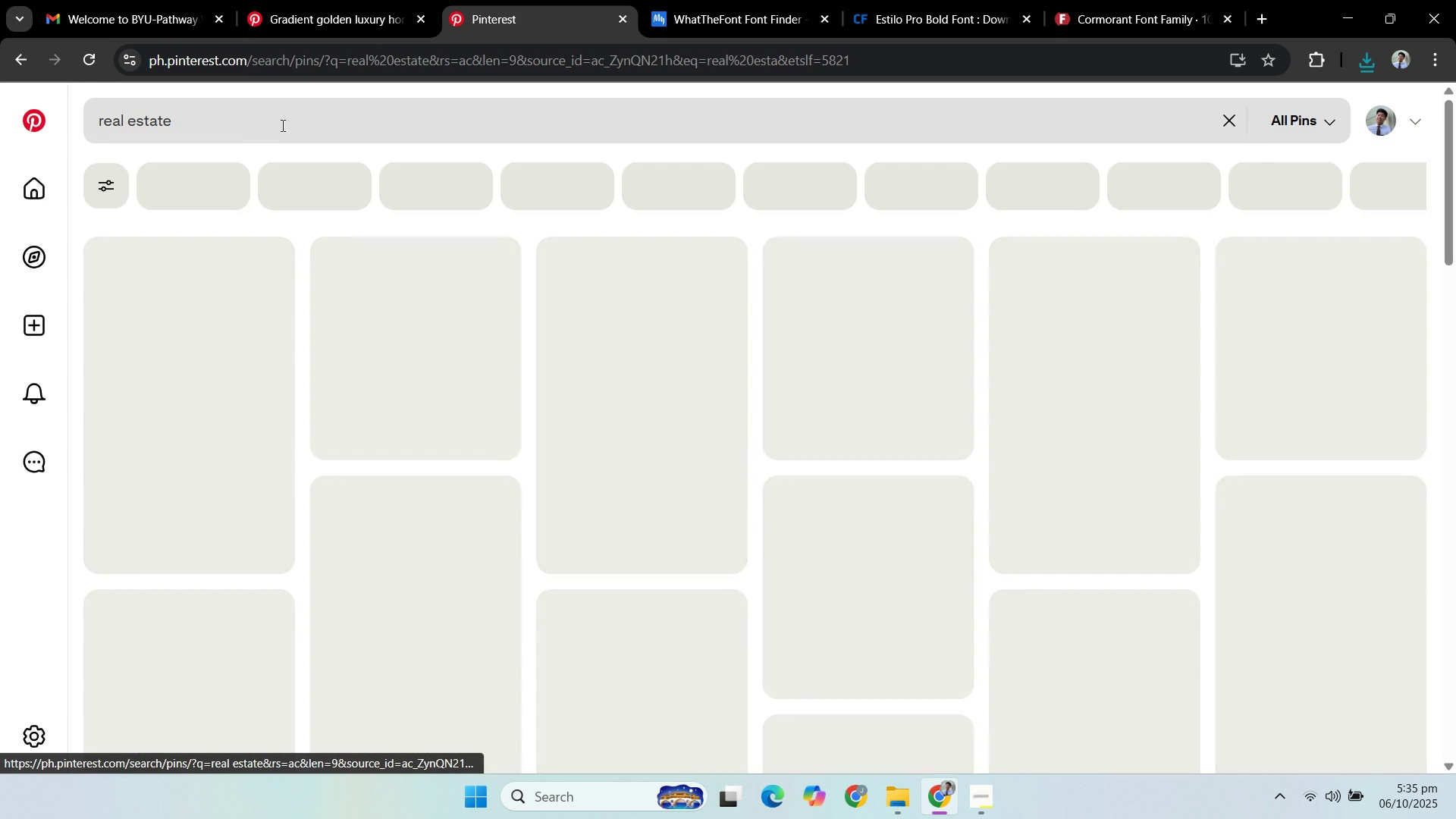 
left_click([281, 125])
 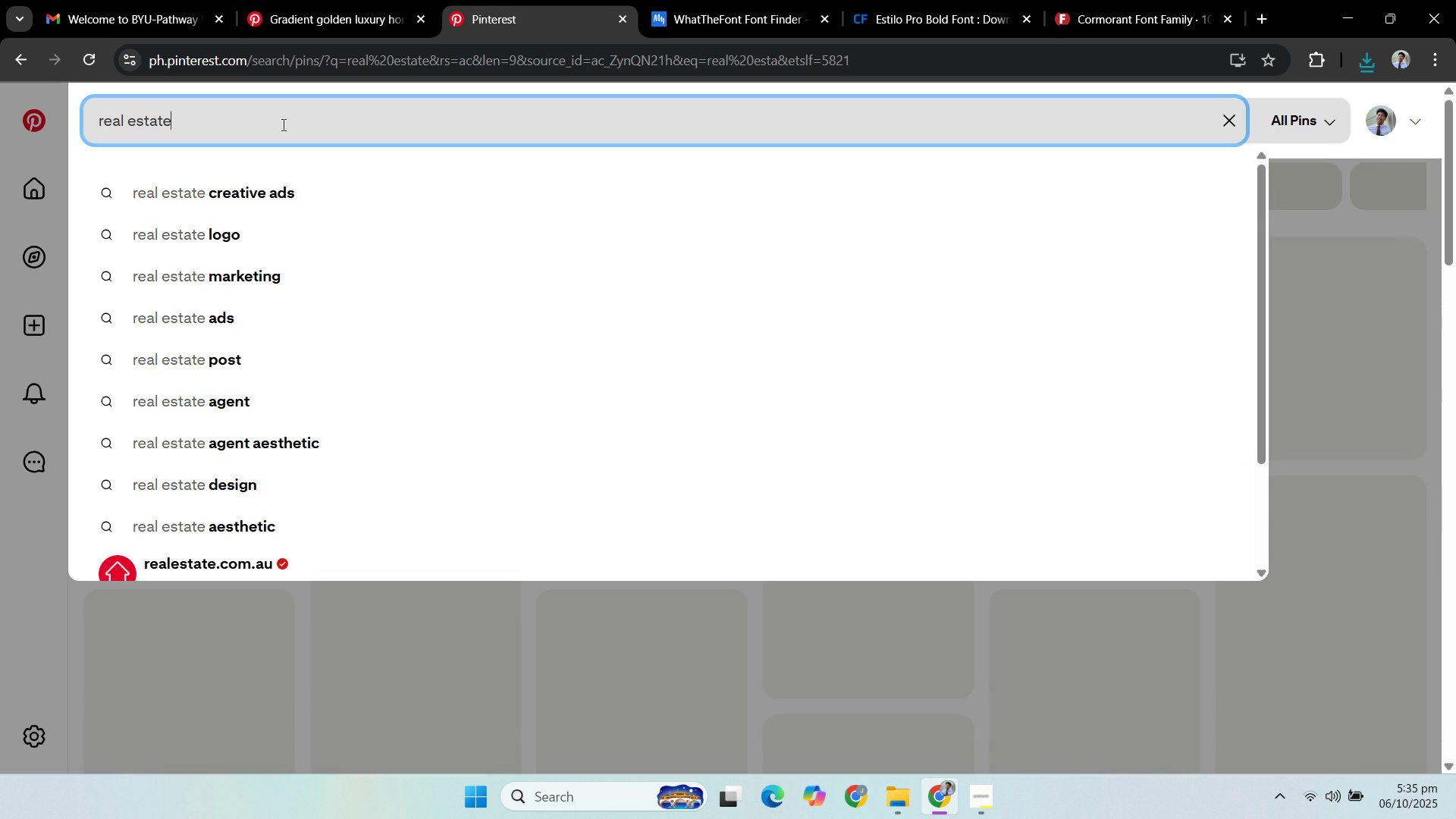 
type( logo)
 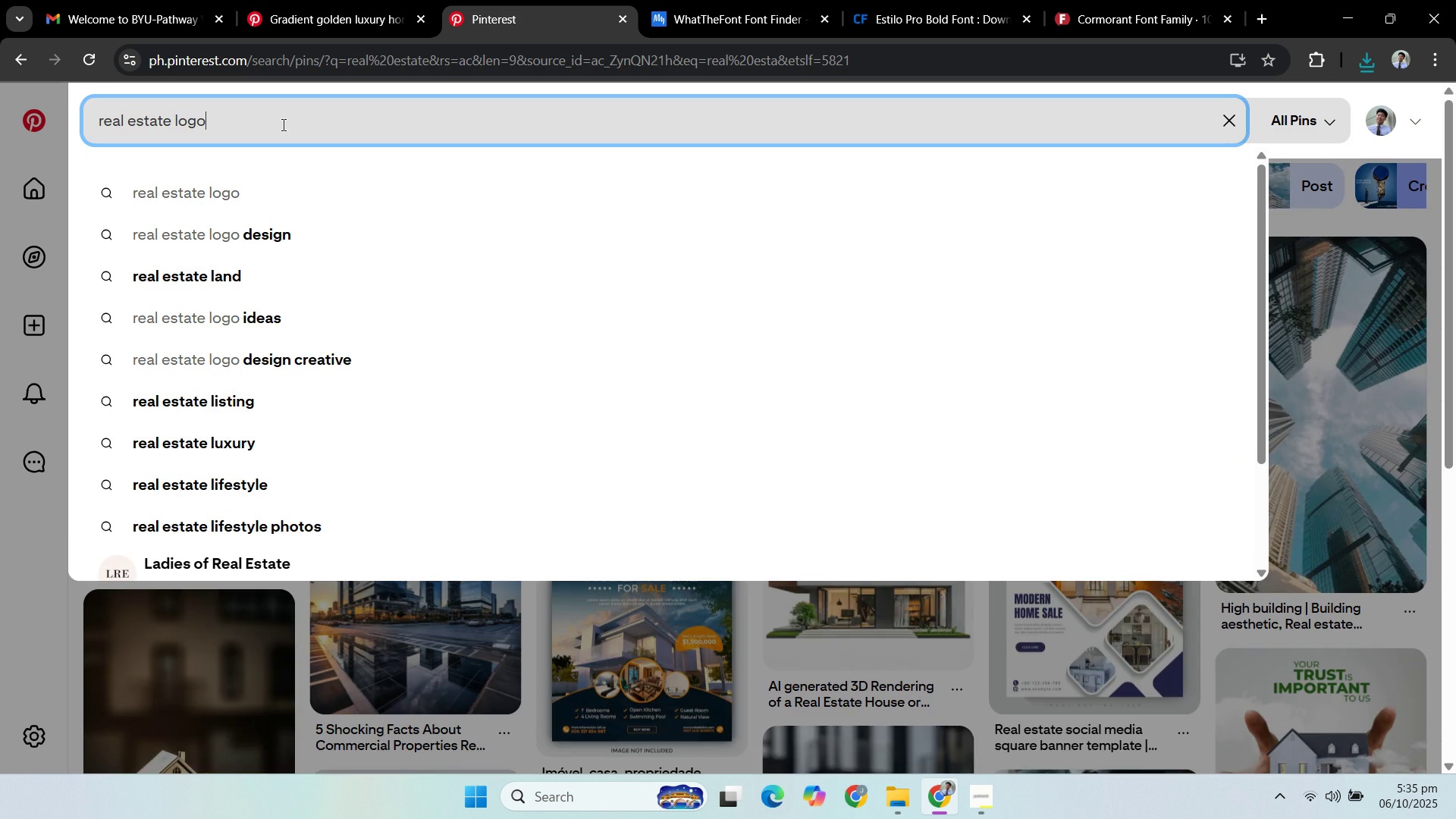 
key(Enter)
 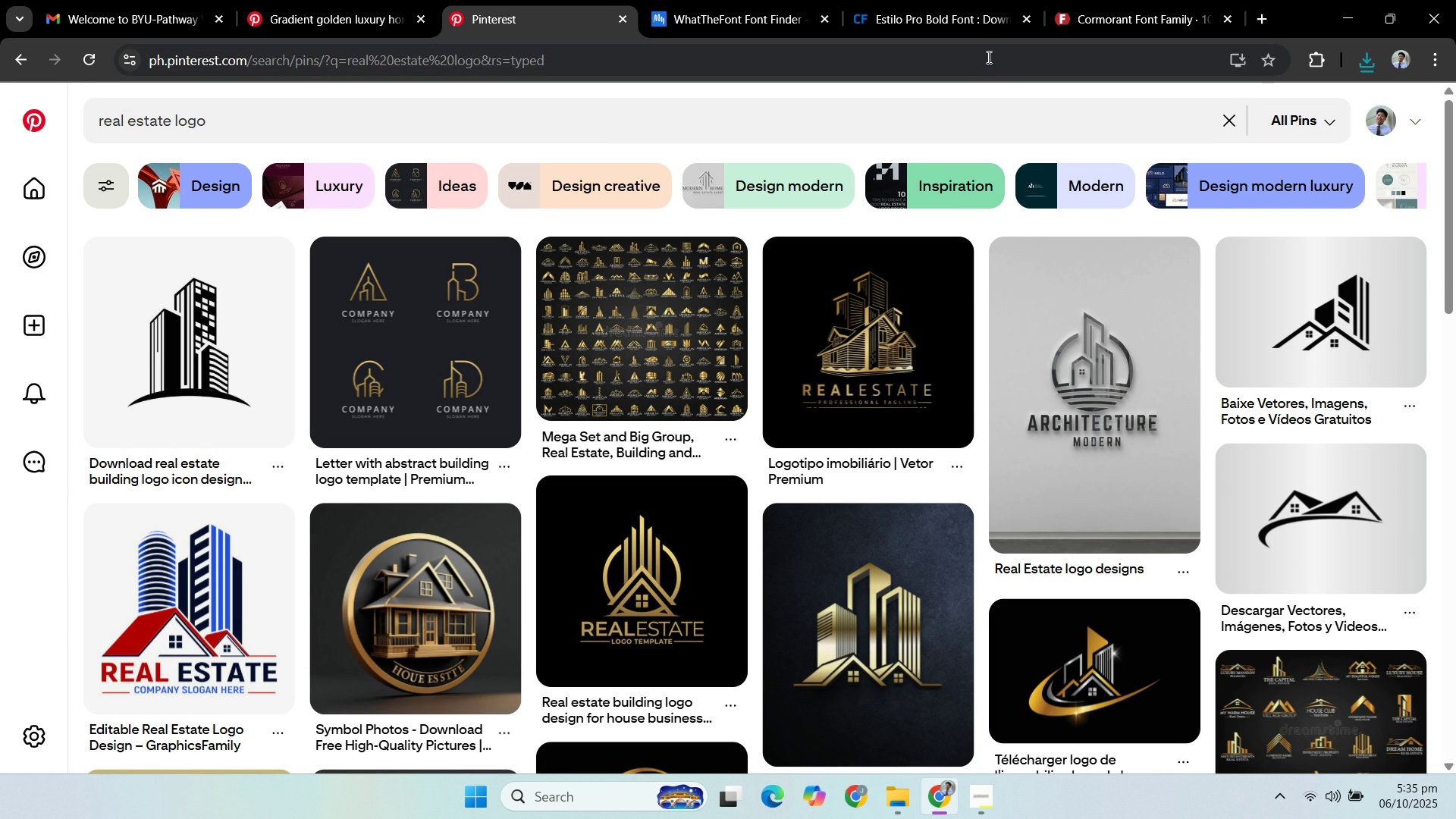 
wait(10.29)
 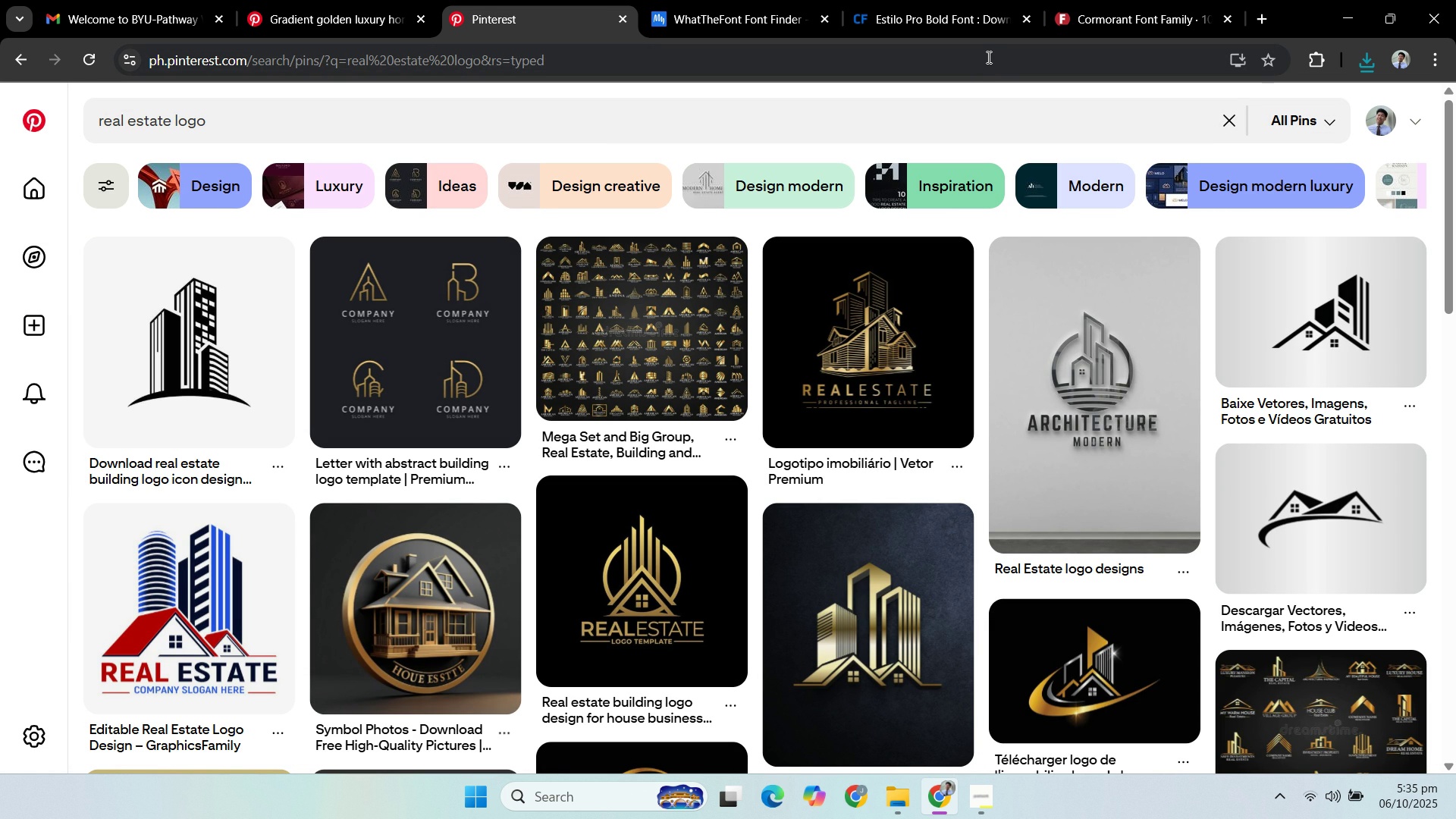 
scroll: coordinate [931, 422], scroll_direction: down, amount: 2.0
 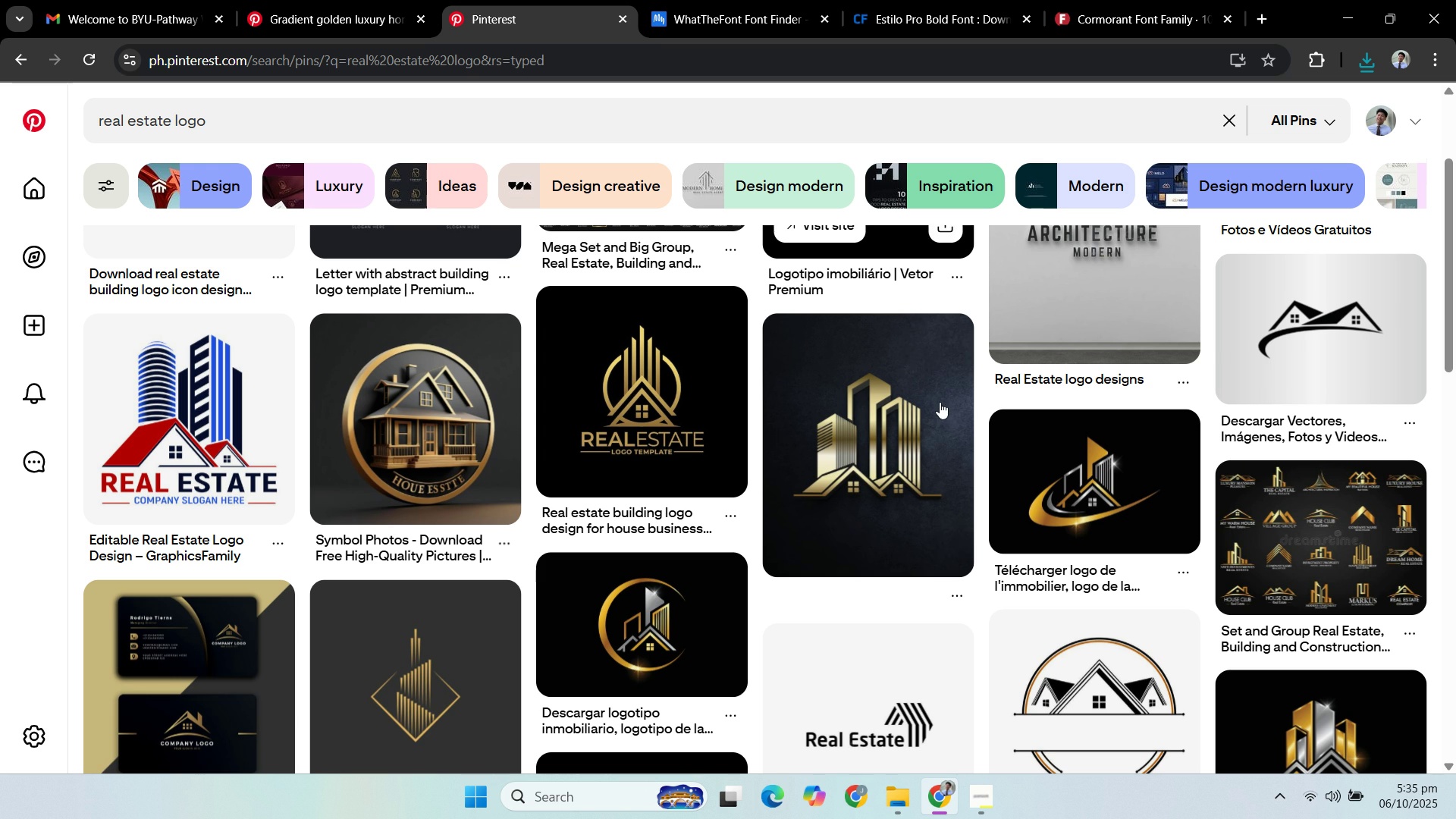 
mouse_move([946, 390])
 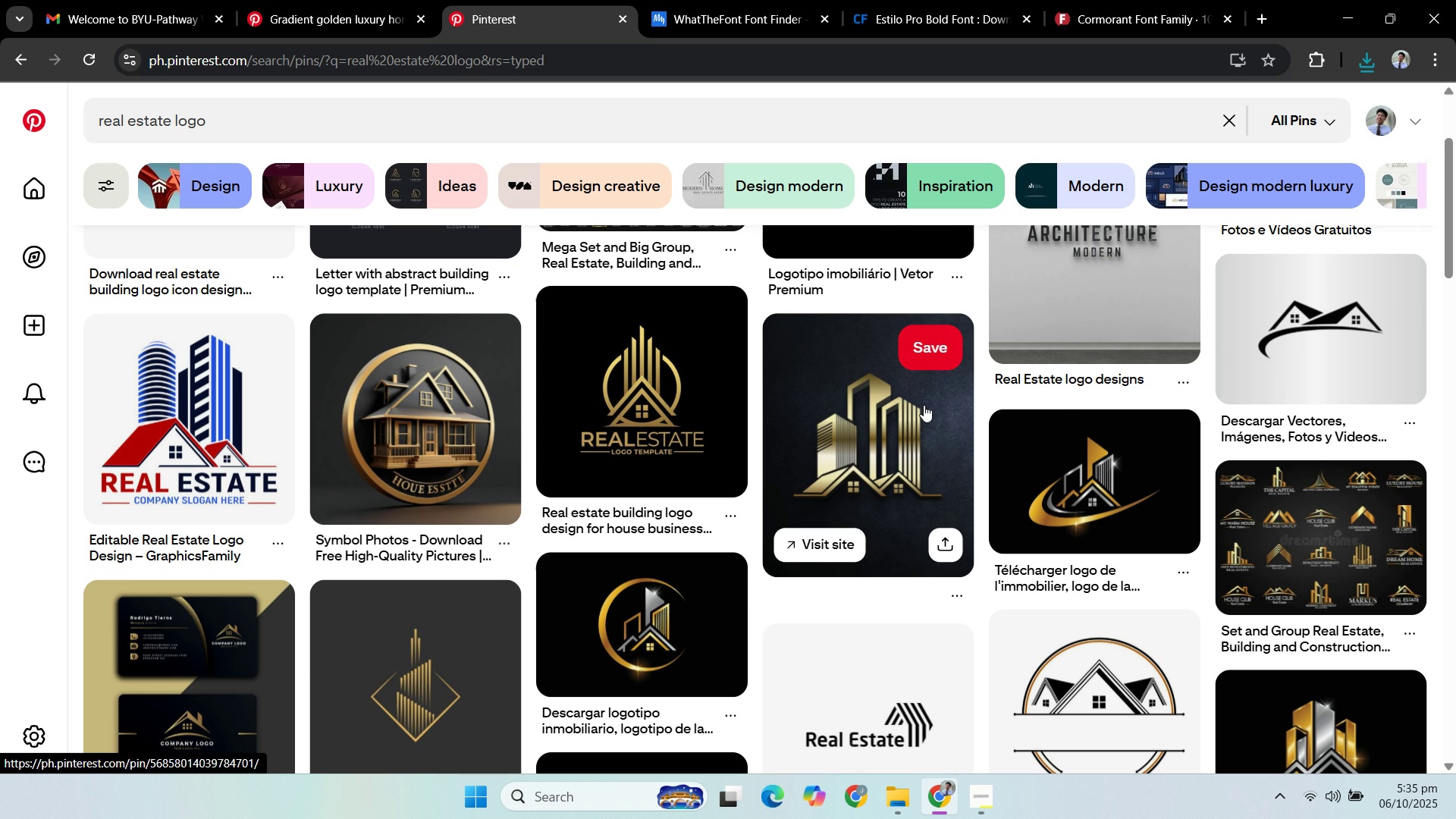 
scroll: coordinate [941, 340], scroll_direction: down, amount: 10.0
 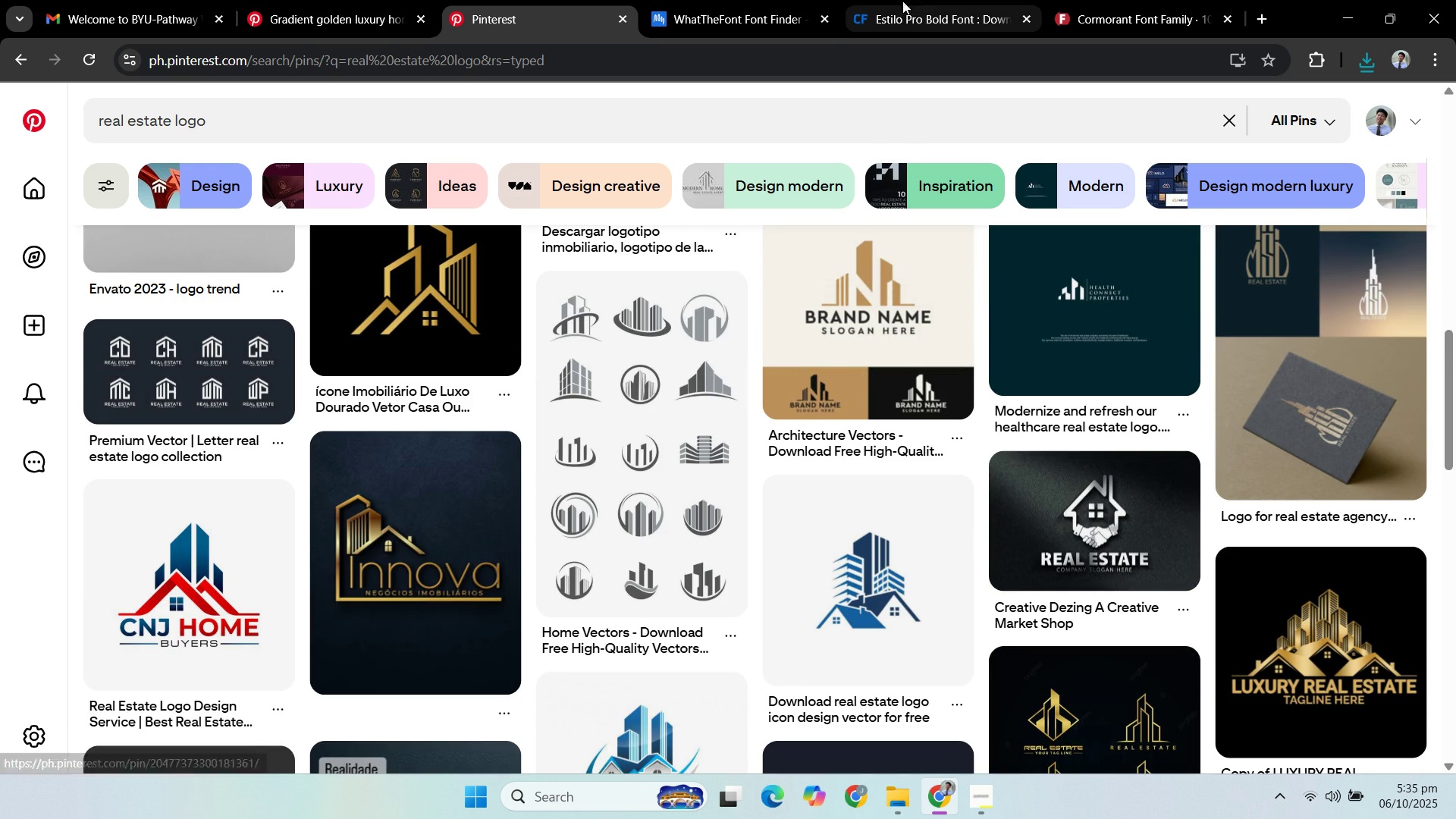 
left_click([903, 19])
 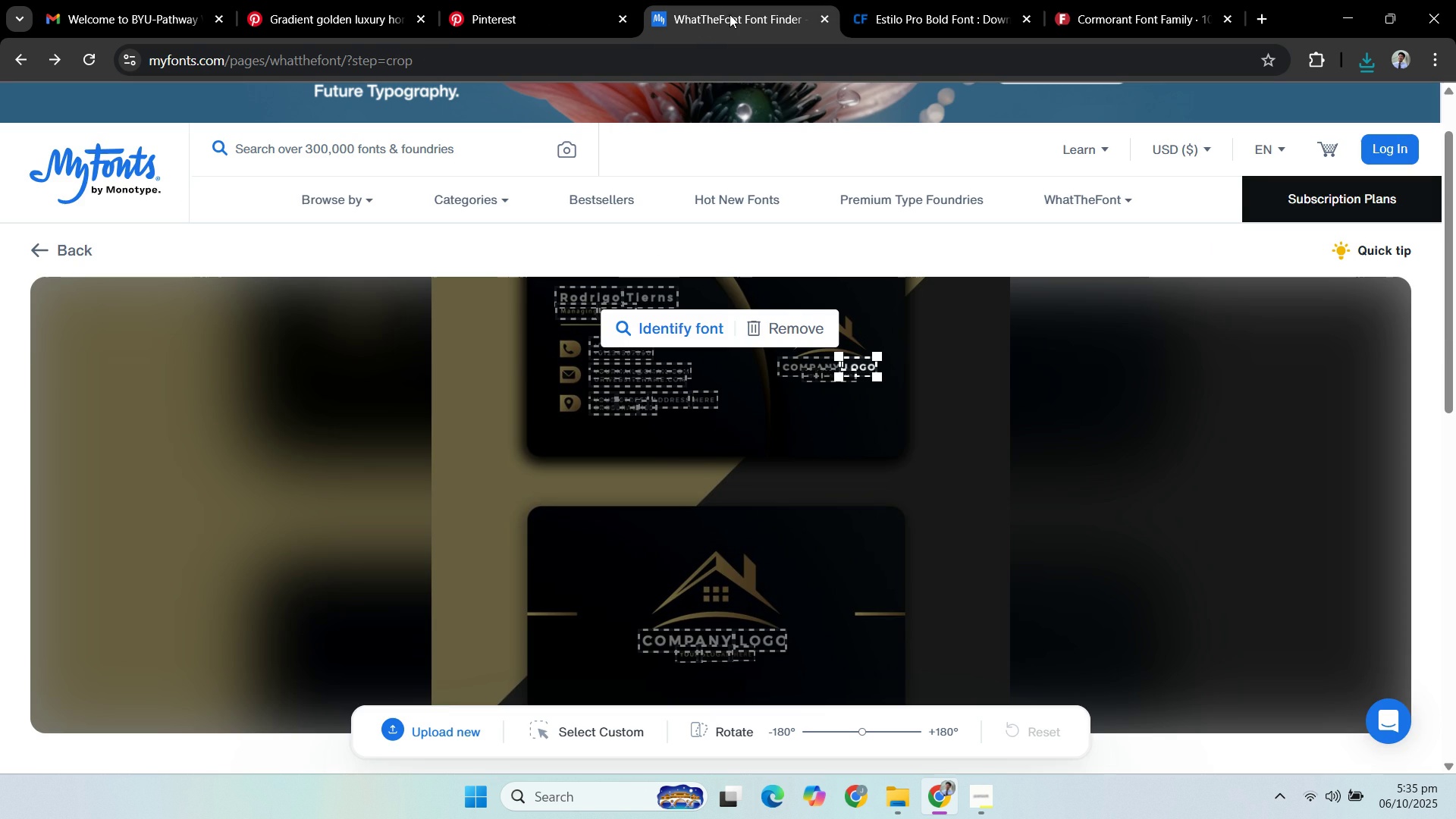 
left_click([730, 14])
 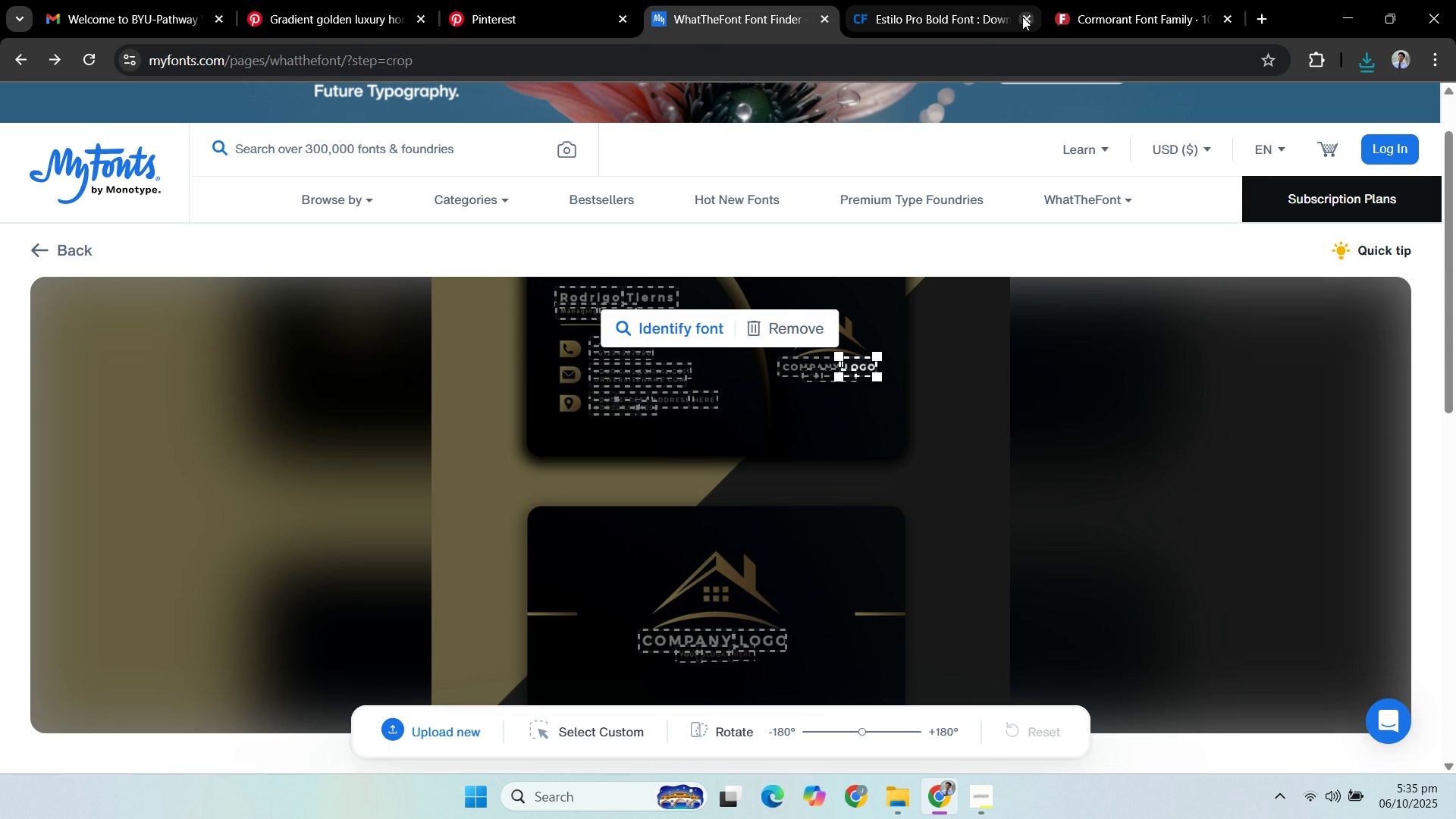 
left_click([1030, 17])
 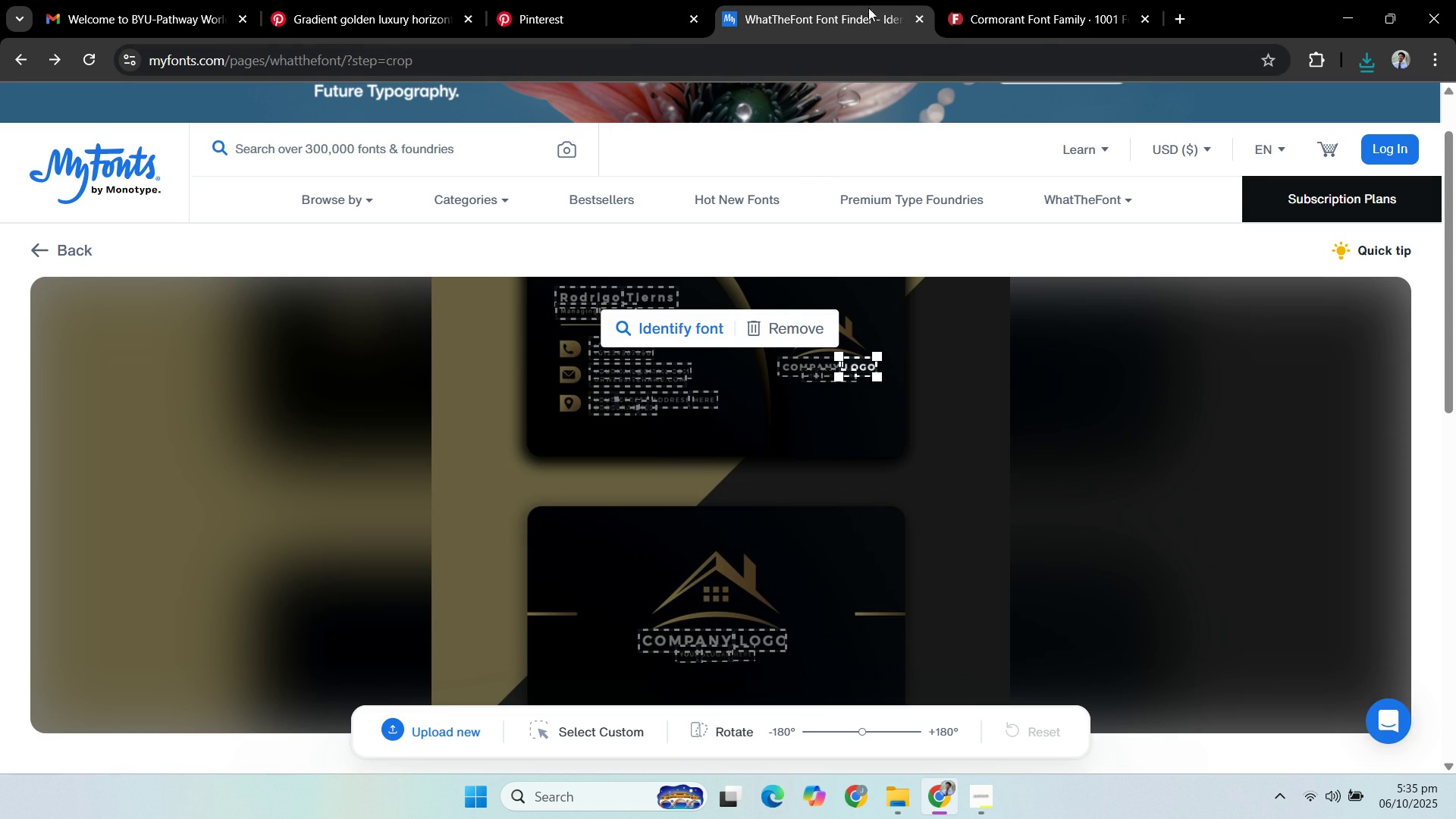 
left_click([913, 19])
 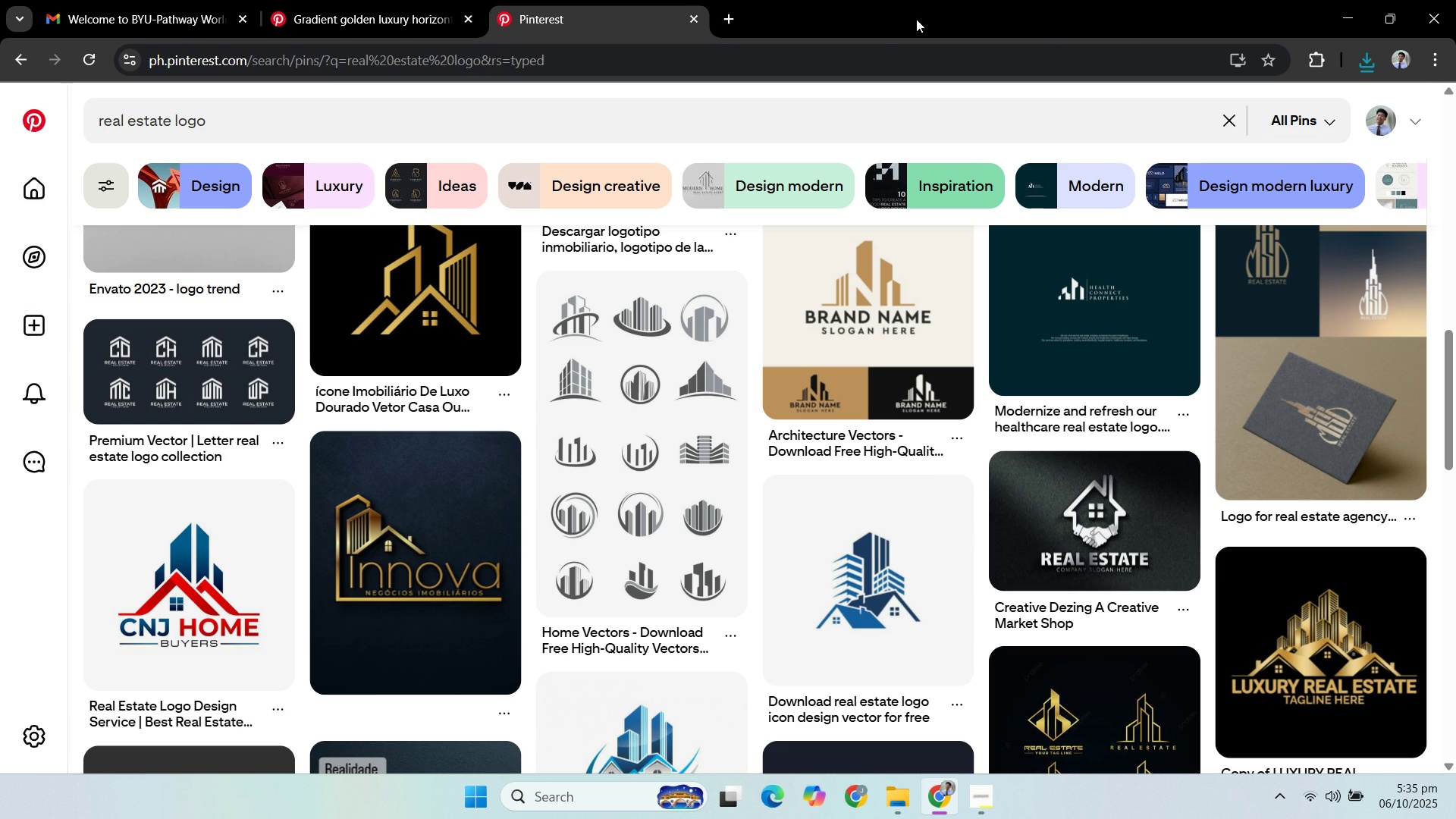 
double_click([917, 19])
 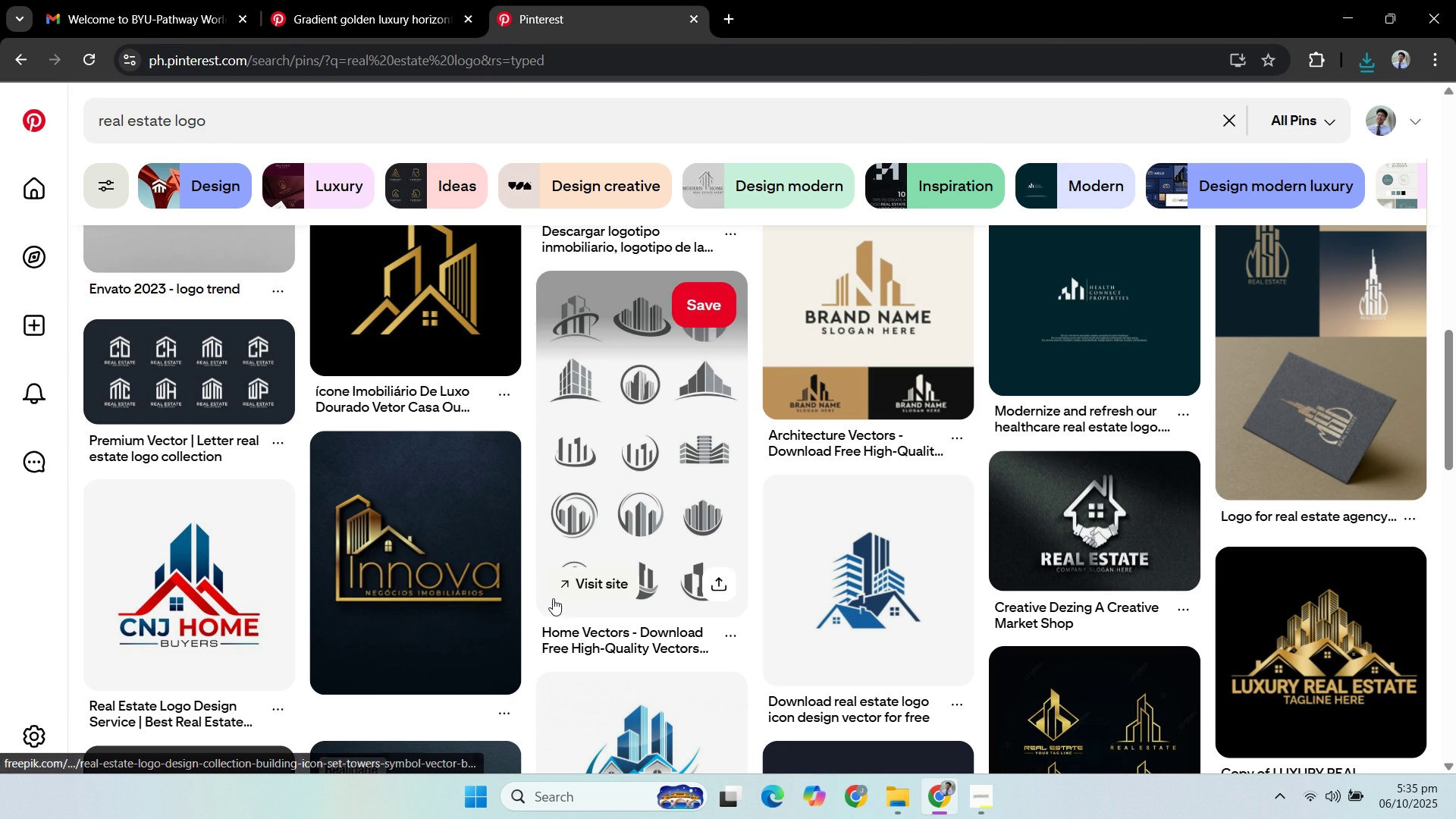 
scroll: coordinate [1043, 384], scroll_direction: down, amount: 6.0
 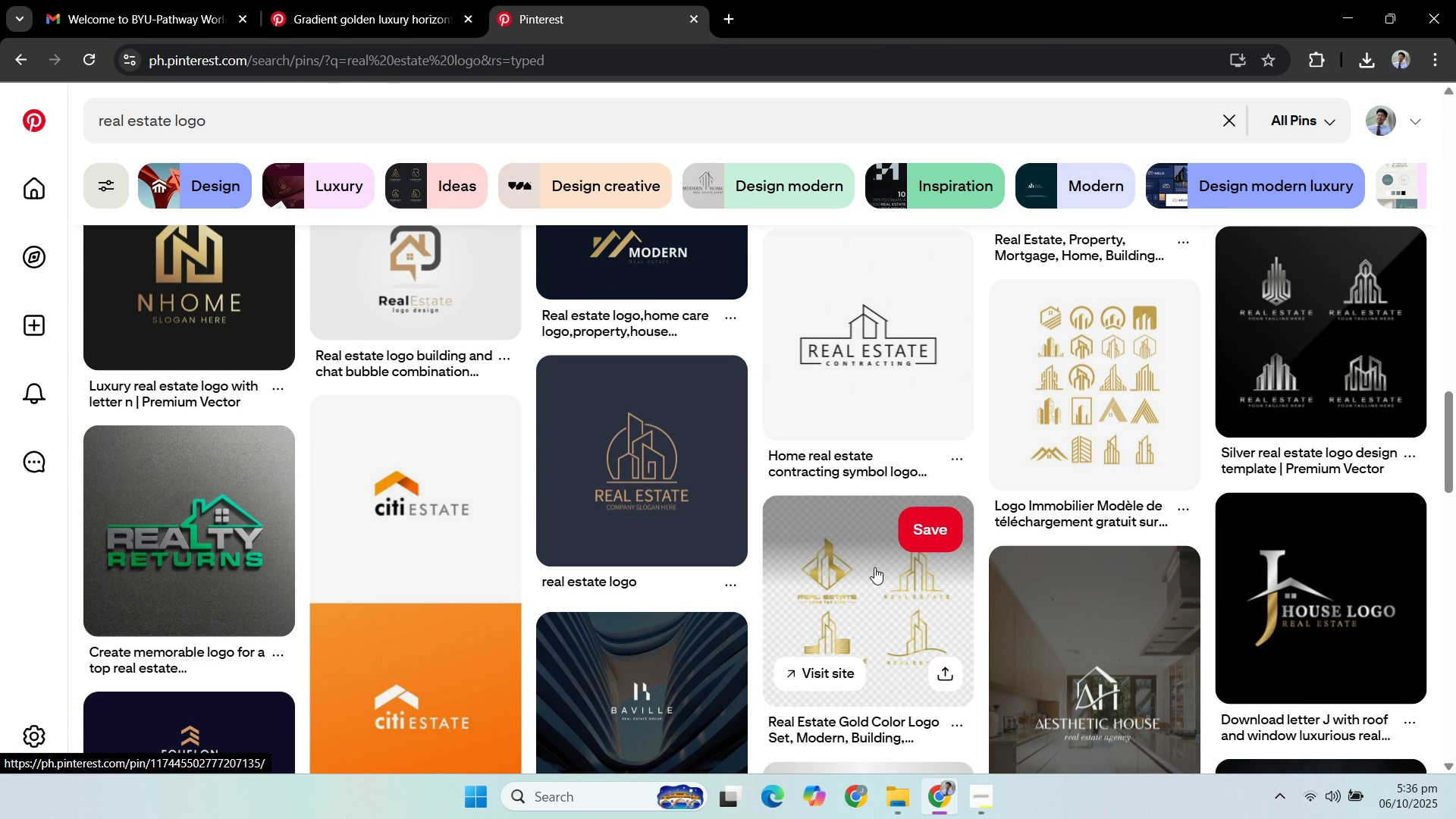 
wait(5.4)
 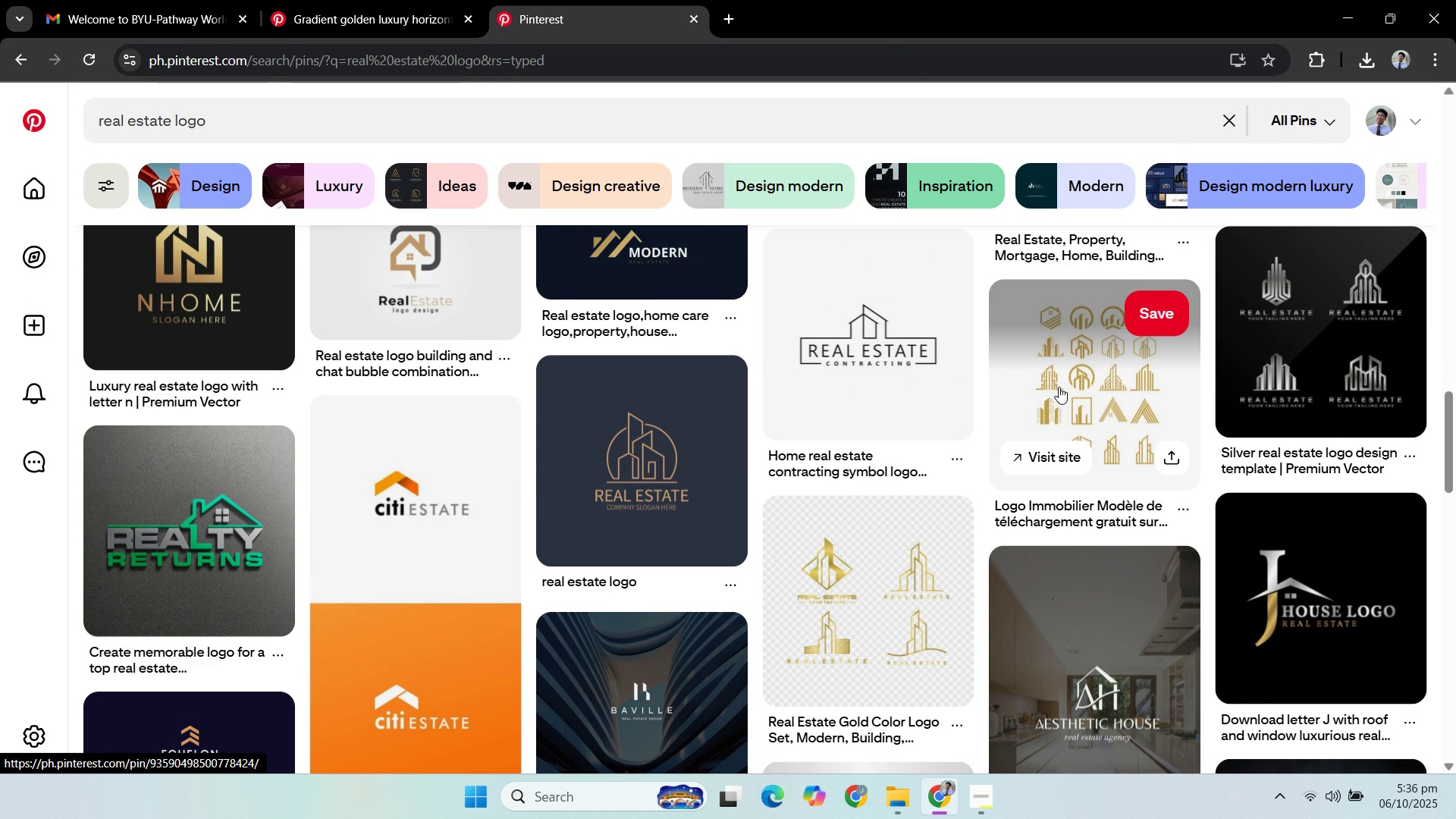 
left_click([874, 567])
 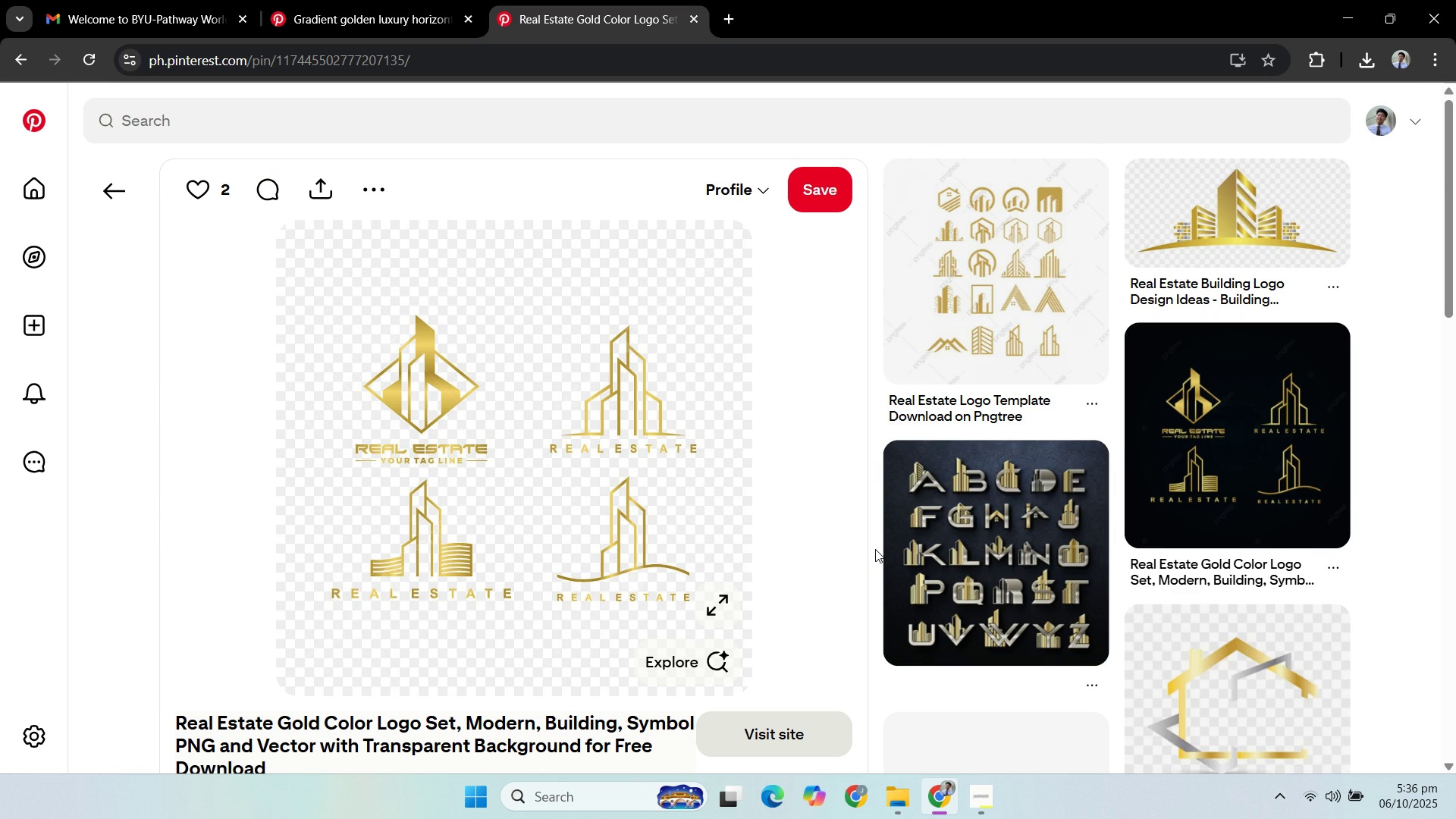 
scroll: coordinate [844, 469], scroll_direction: down, amount: 5.0
 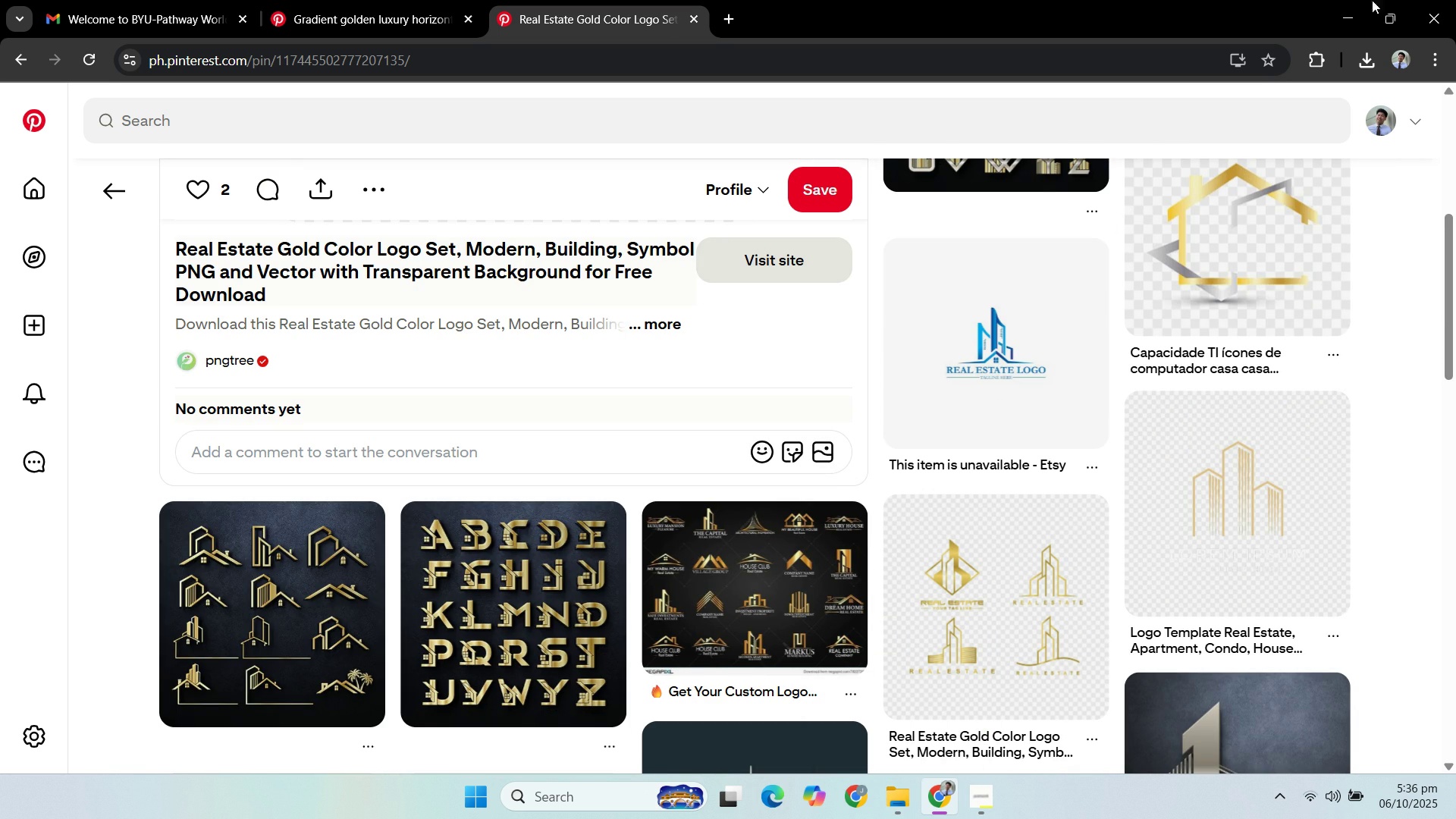 
wait(5.88)
 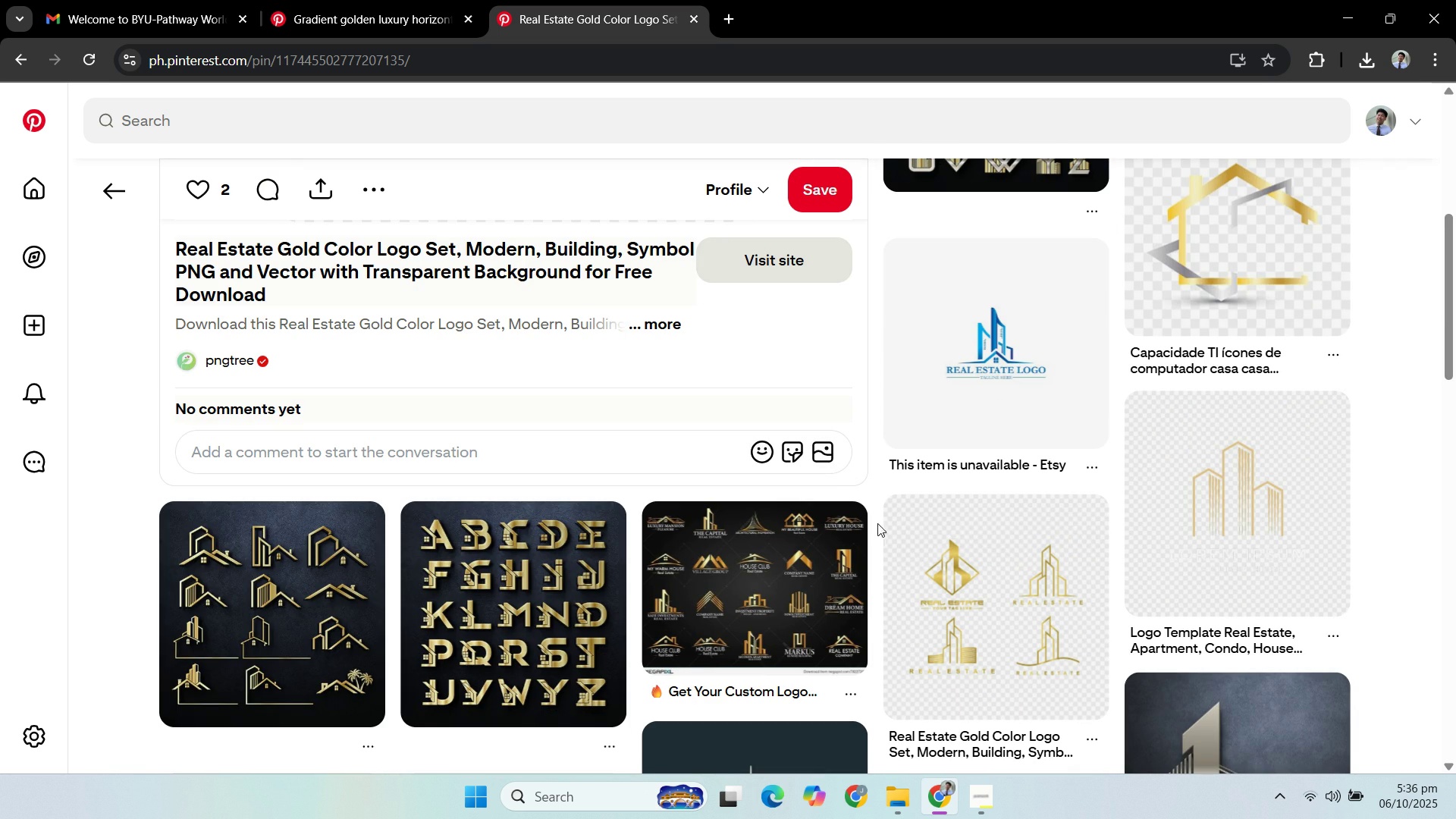 
left_click([899, 791])
 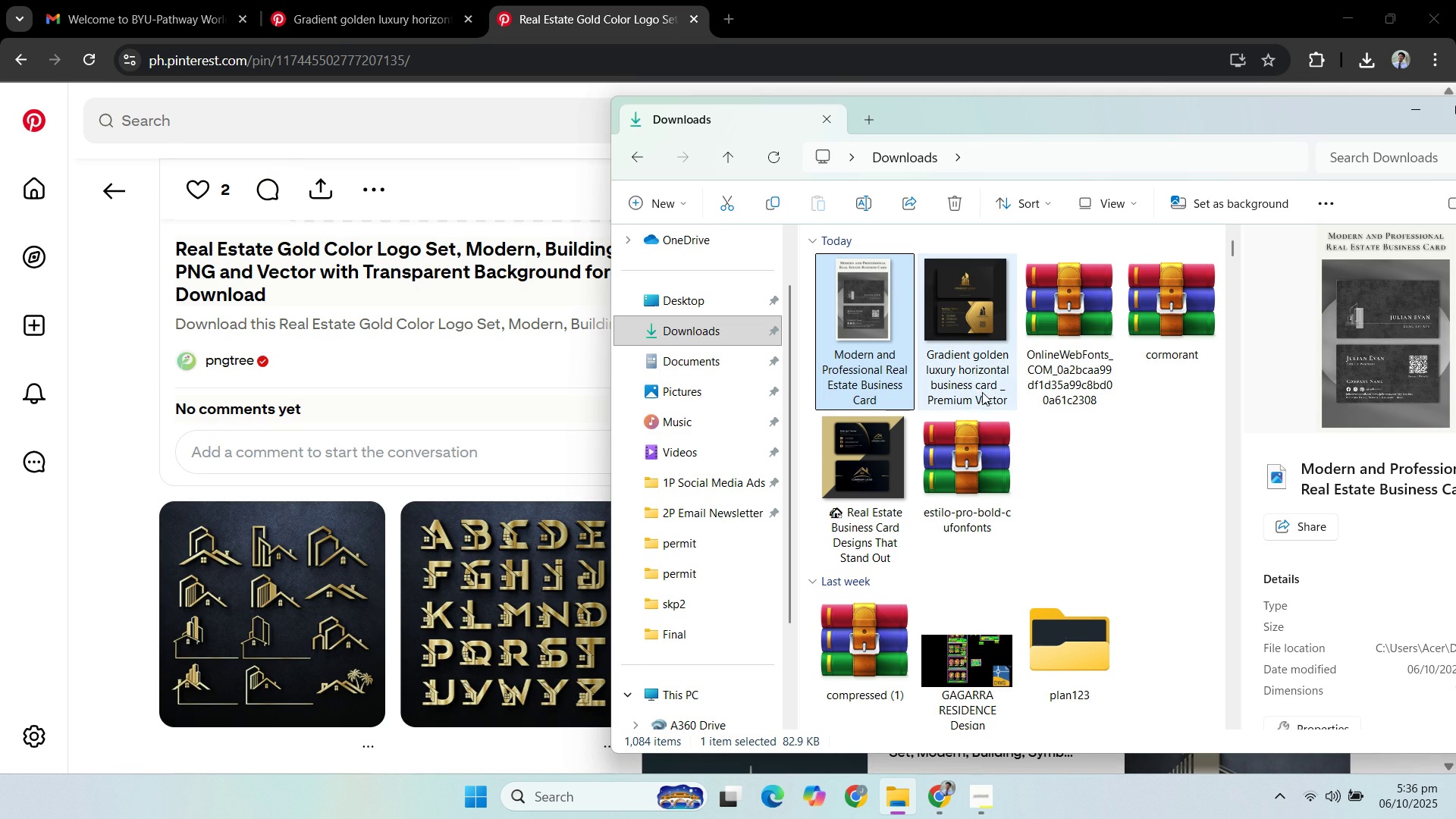 
left_click([961, 334])
 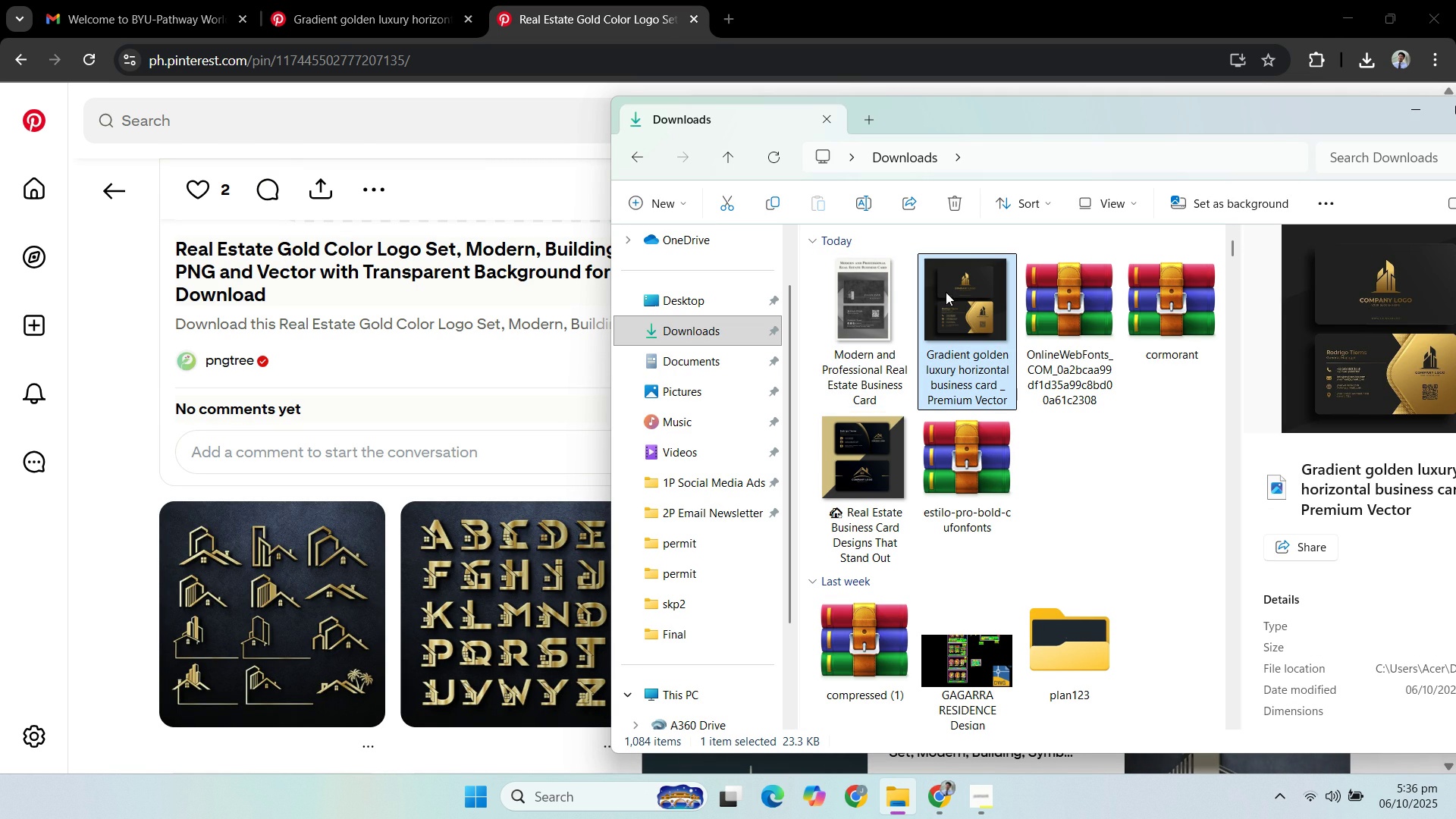 
mouse_move([929, 302])
 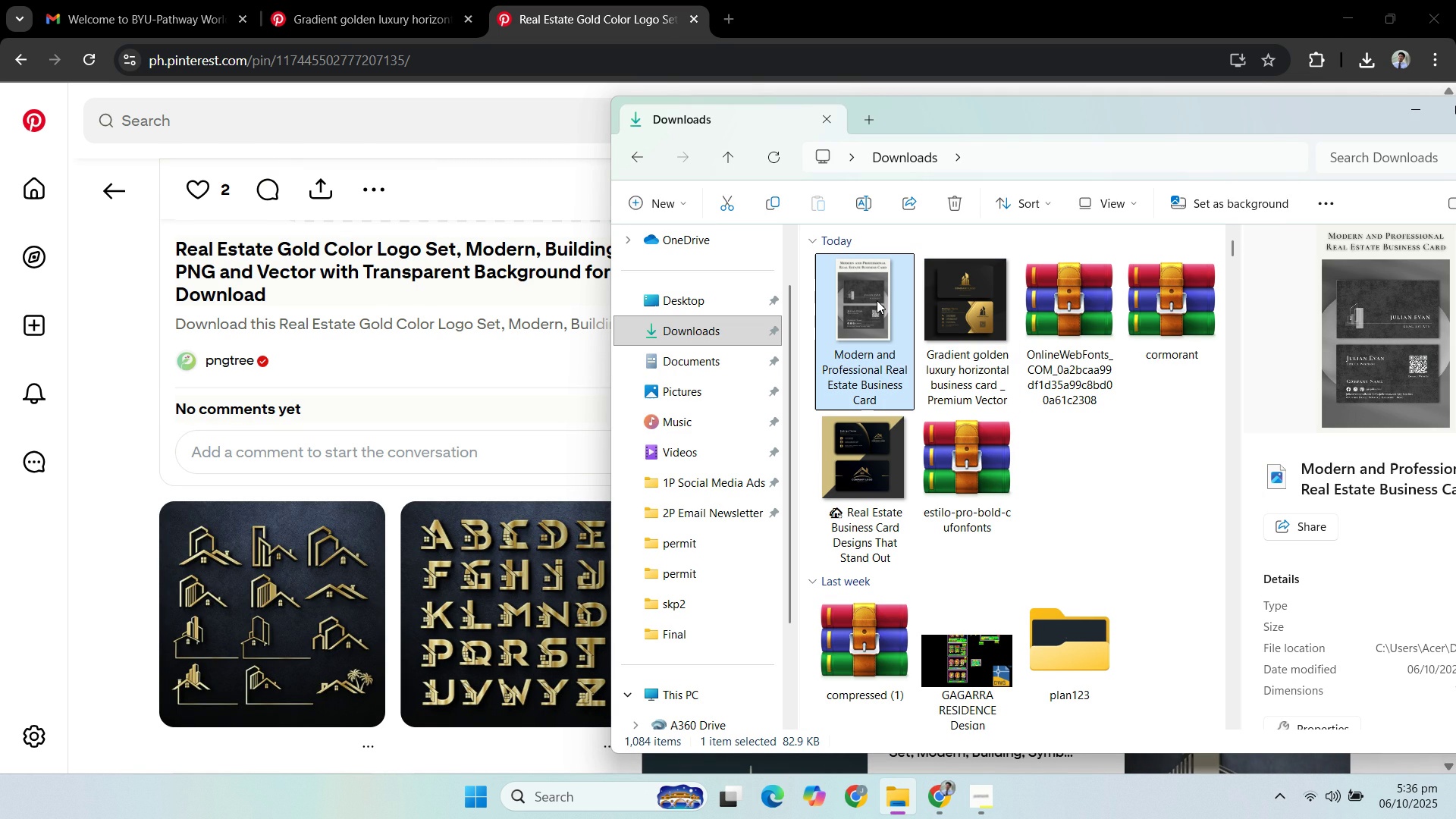 
left_click([877, 300])
 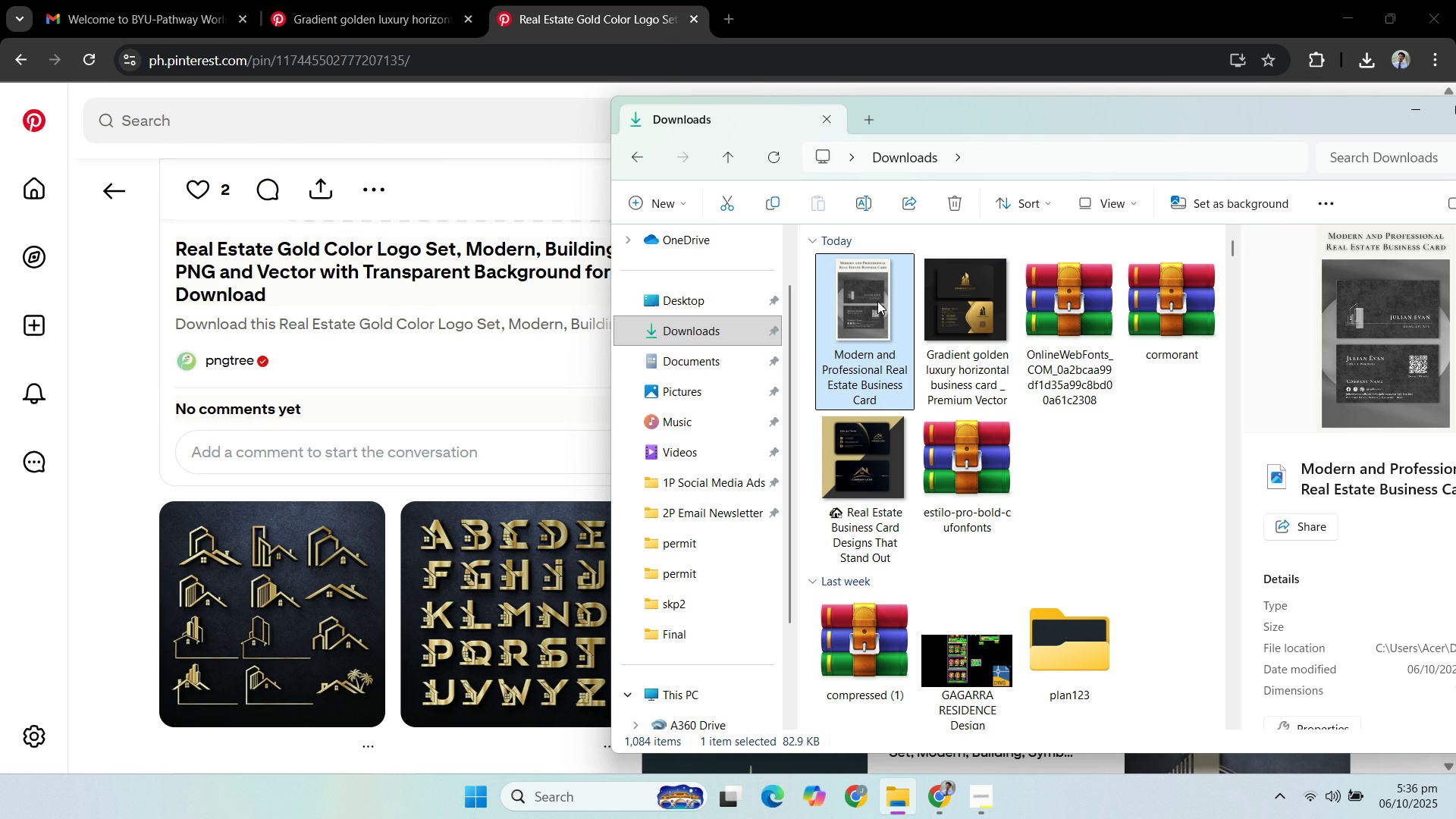 
double_click([877, 301])
 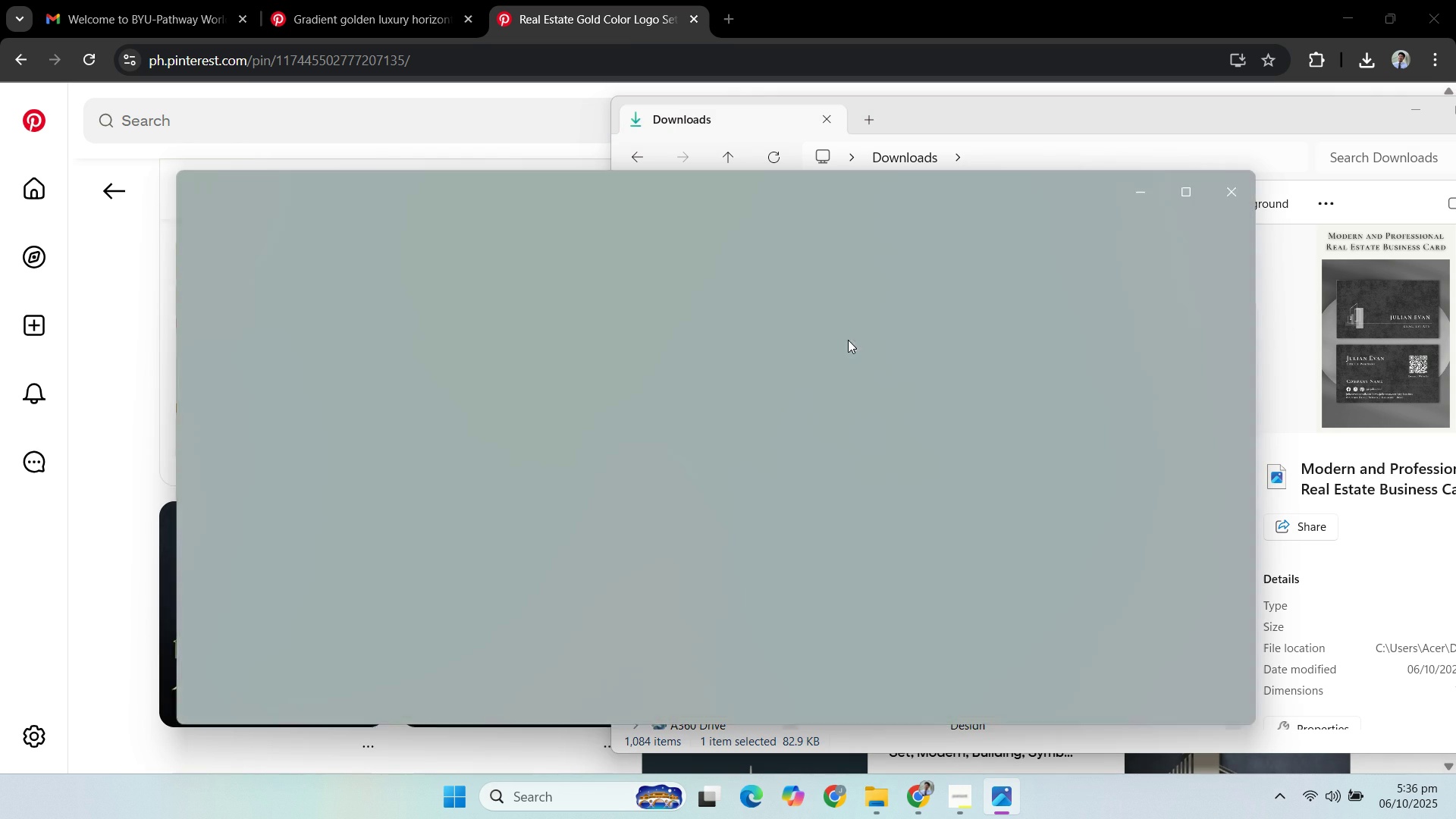 
scroll: coordinate [659, 403], scroll_direction: up, amount: 3.0
 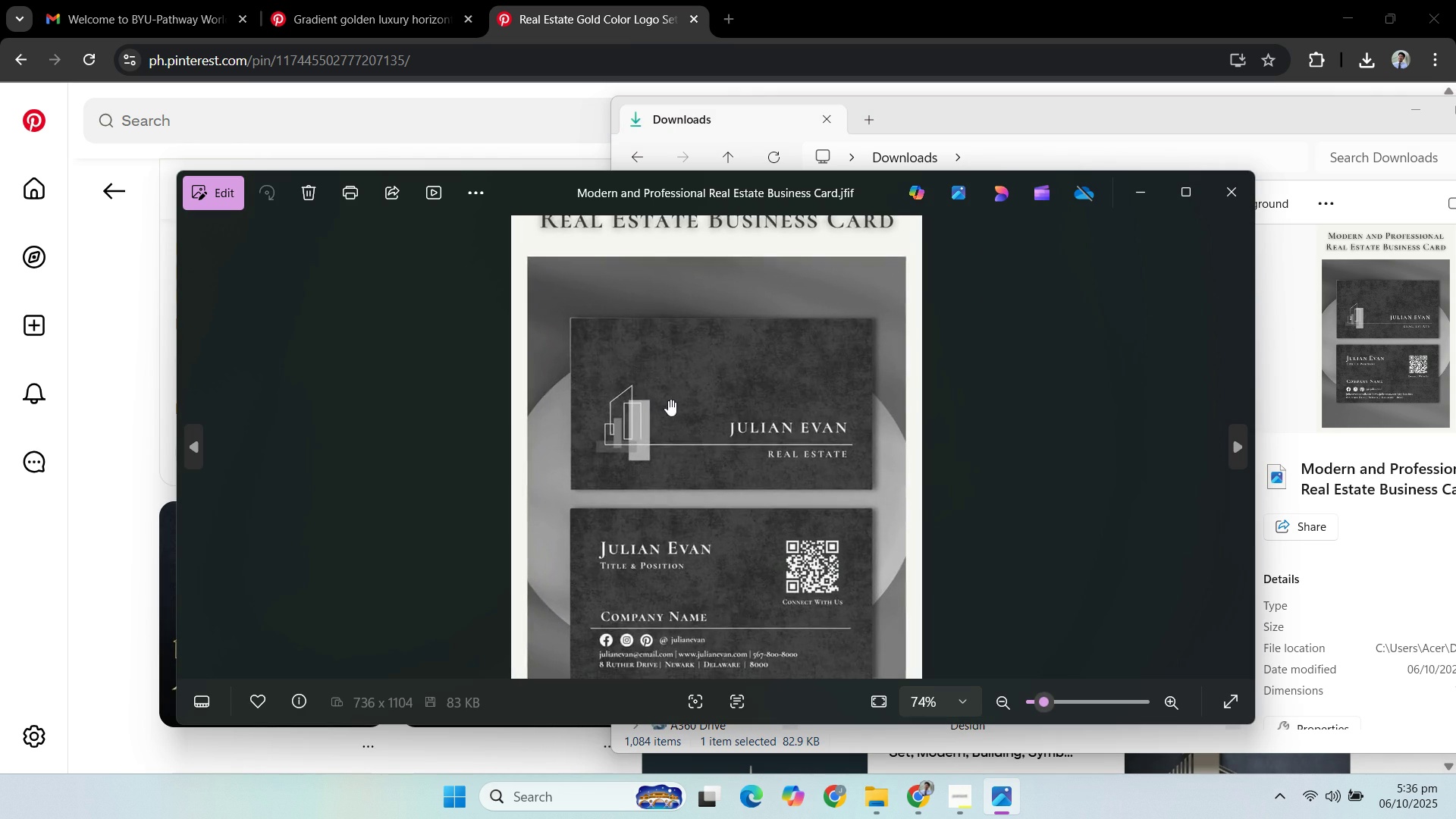 
scroll: coordinate [670, 400], scroll_direction: down, amount: 3.0
 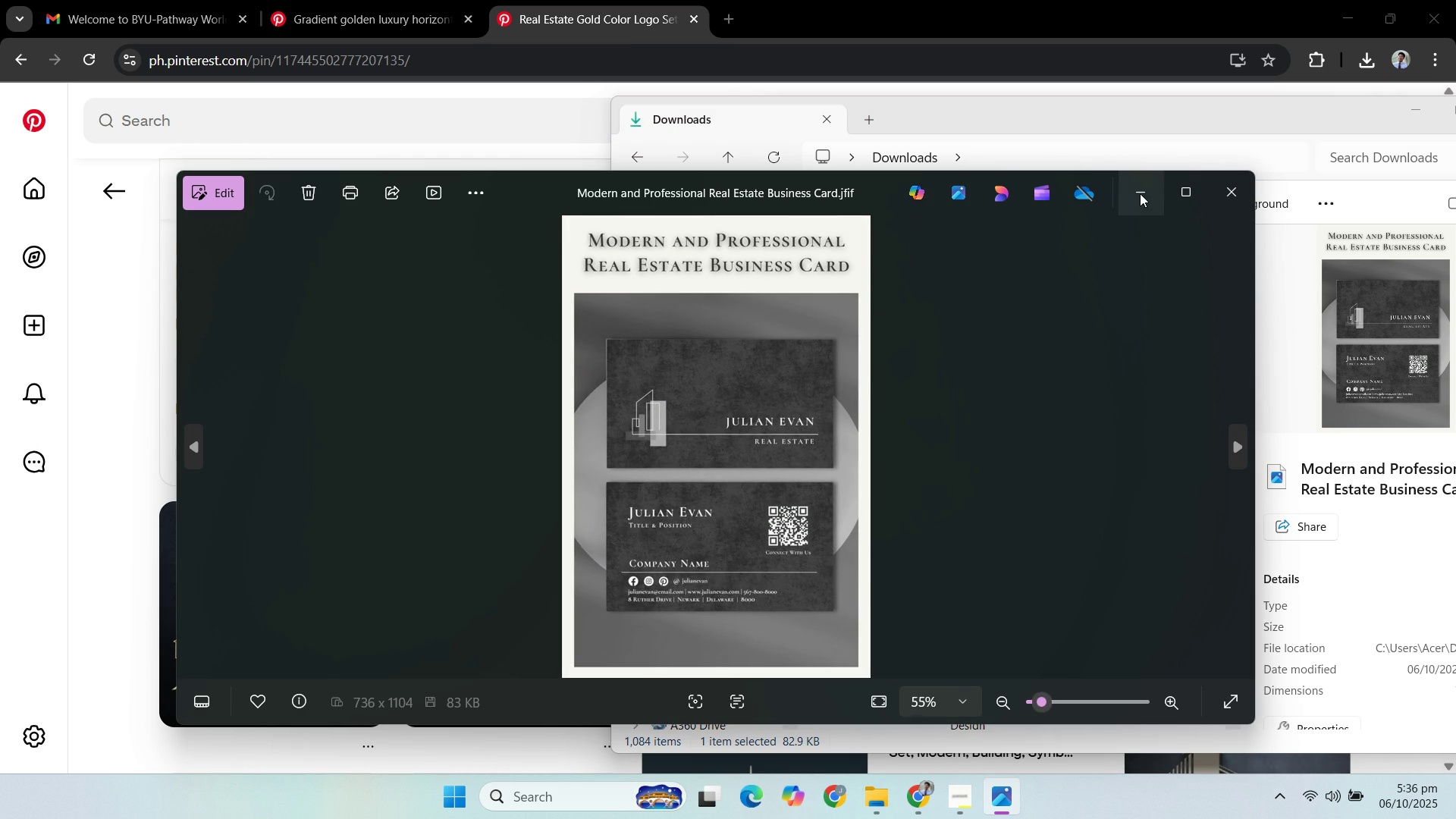 
left_click([1141, 195])
 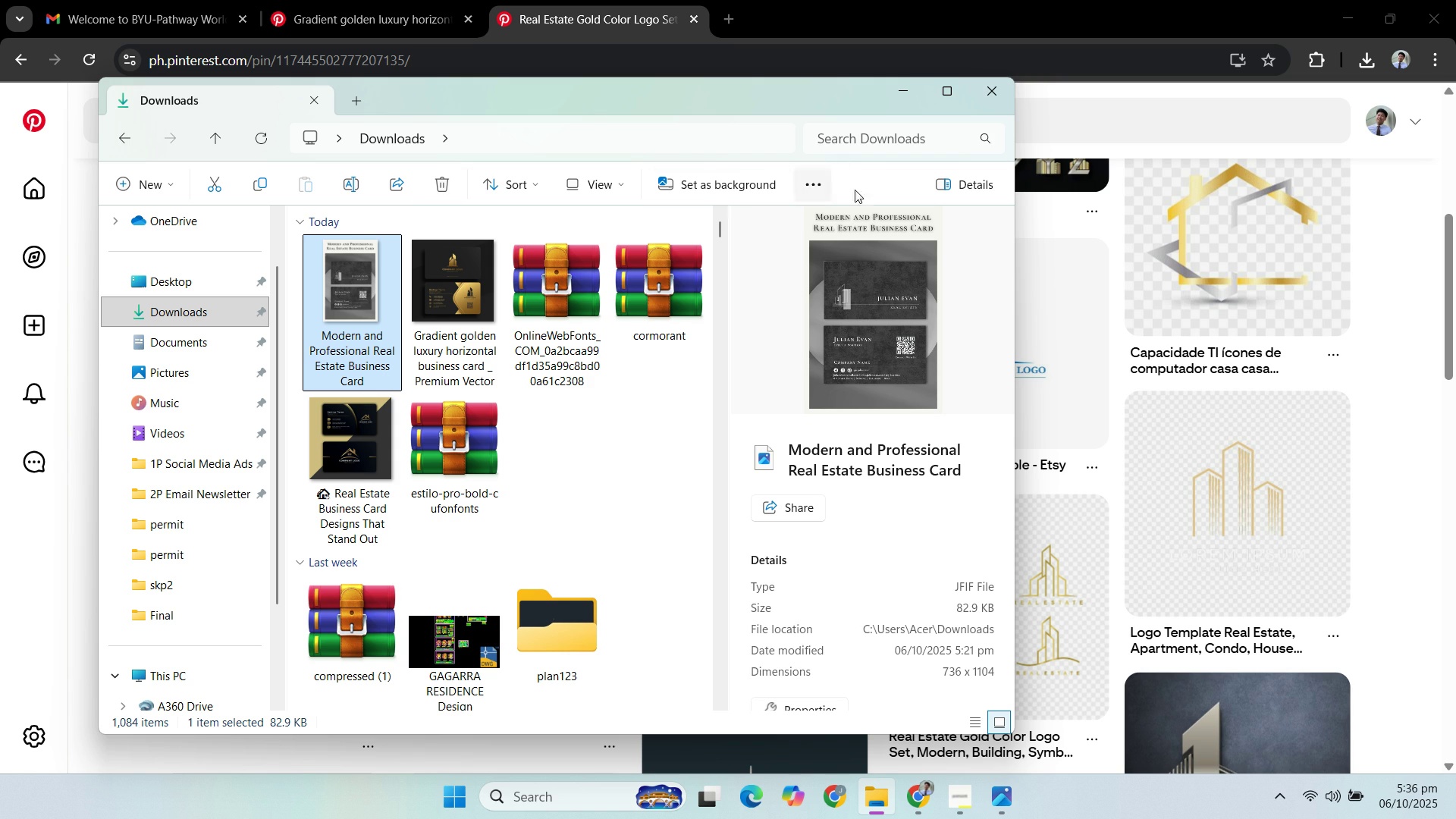 
left_click([903, 98])
 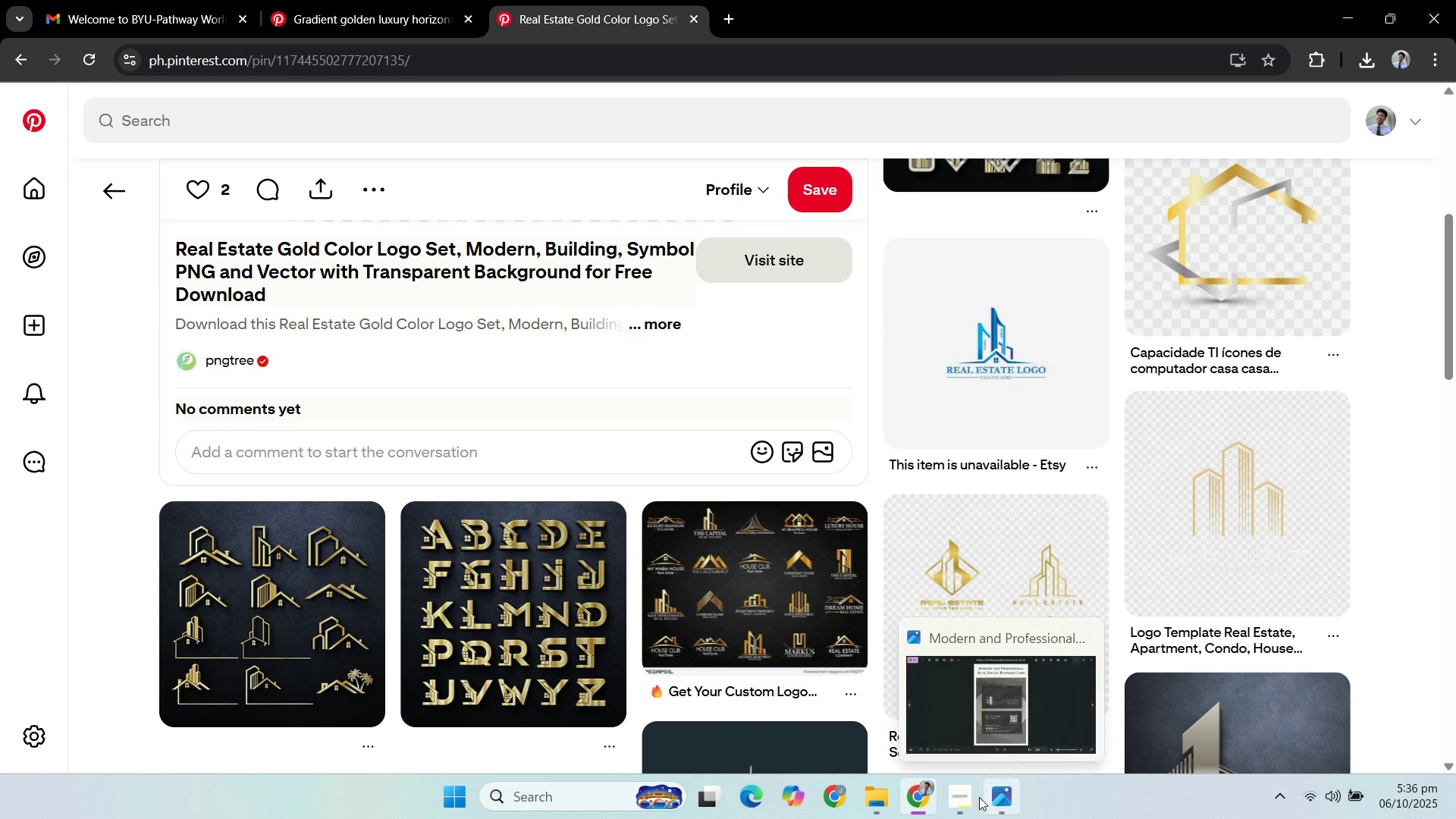 
left_click([974, 797])